 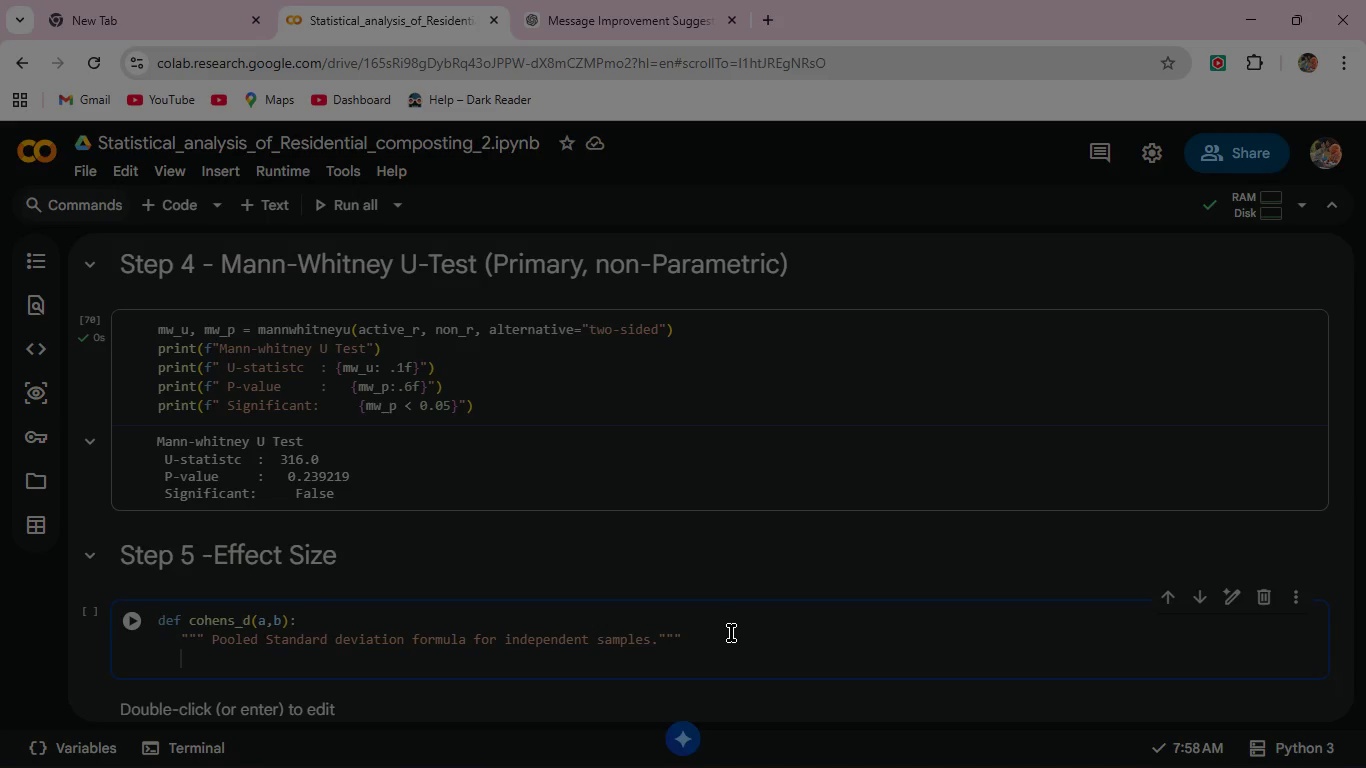 
type(na, nb = len(a/)
key(Backspace)
 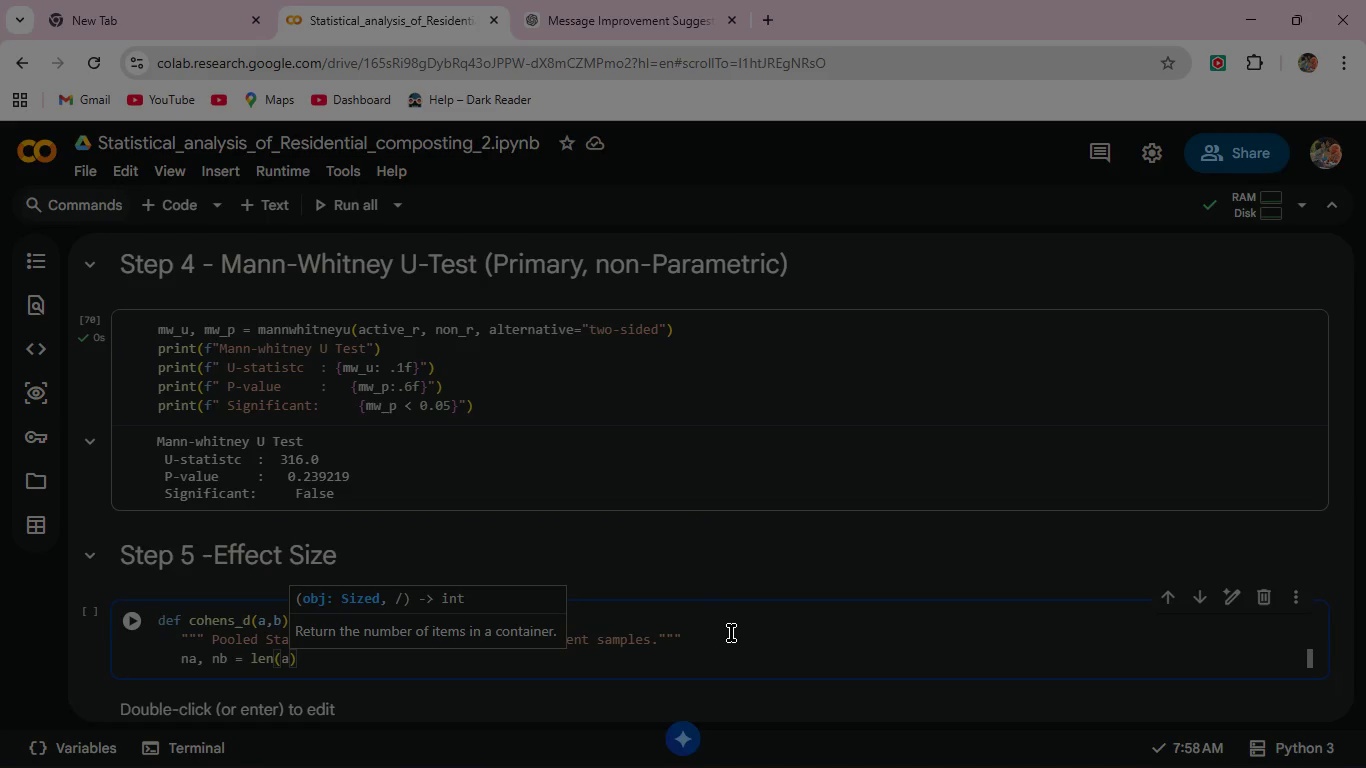 
key(ArrowRight)
 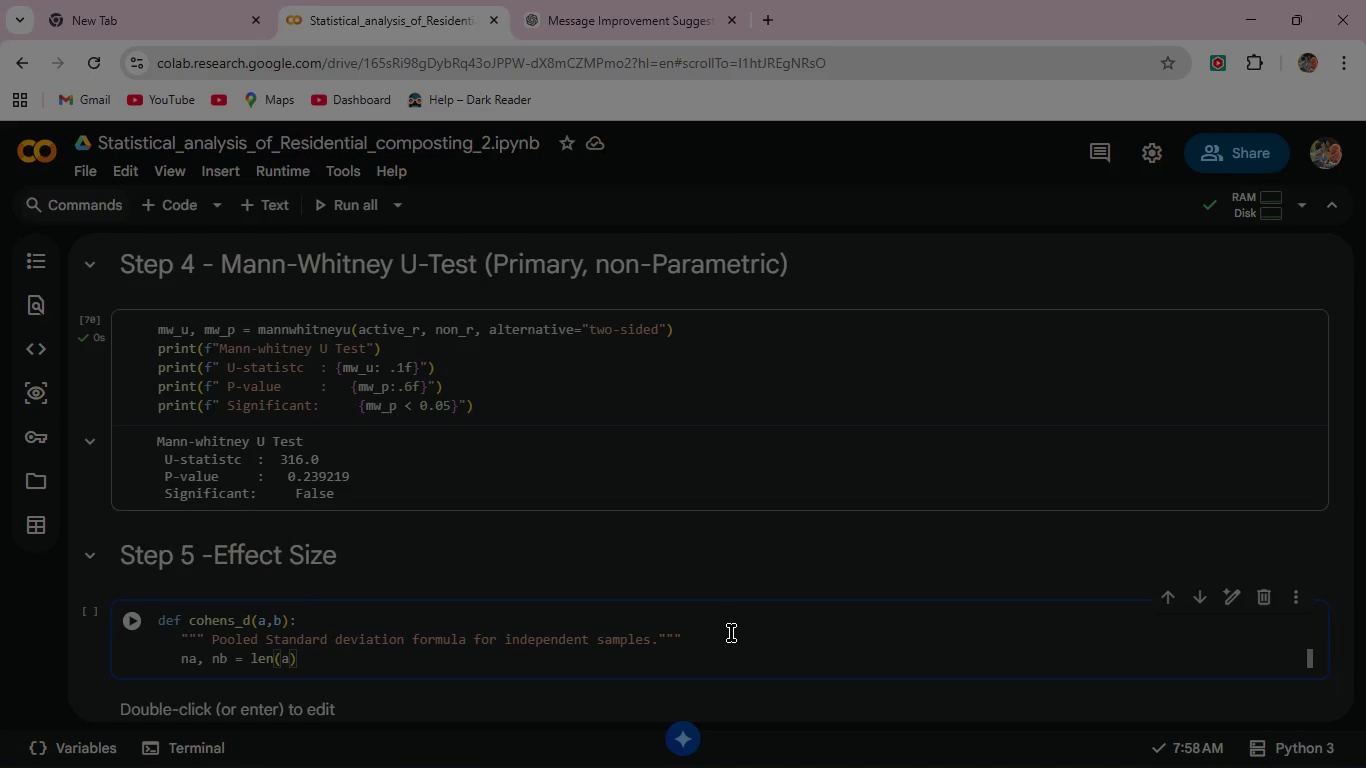 
key(ArrowRight)
 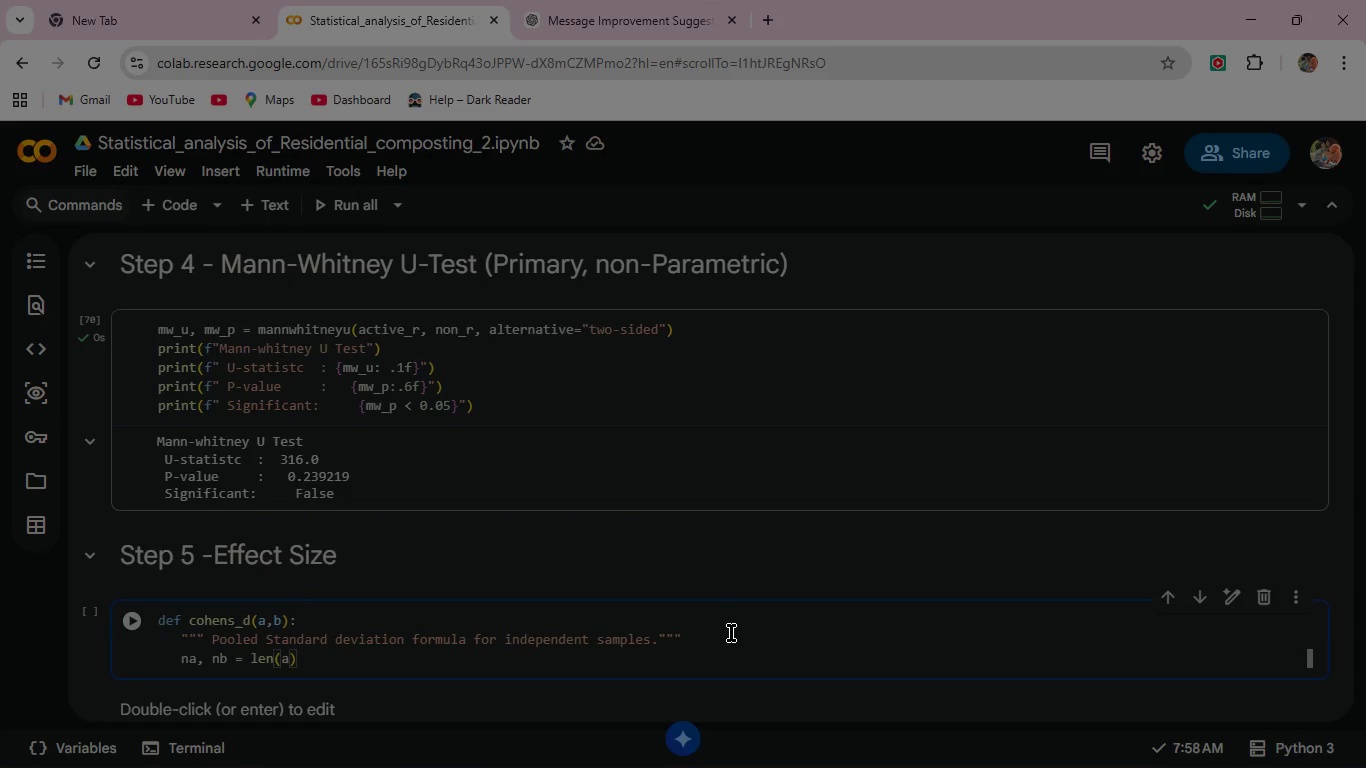 
type(, len(b)
 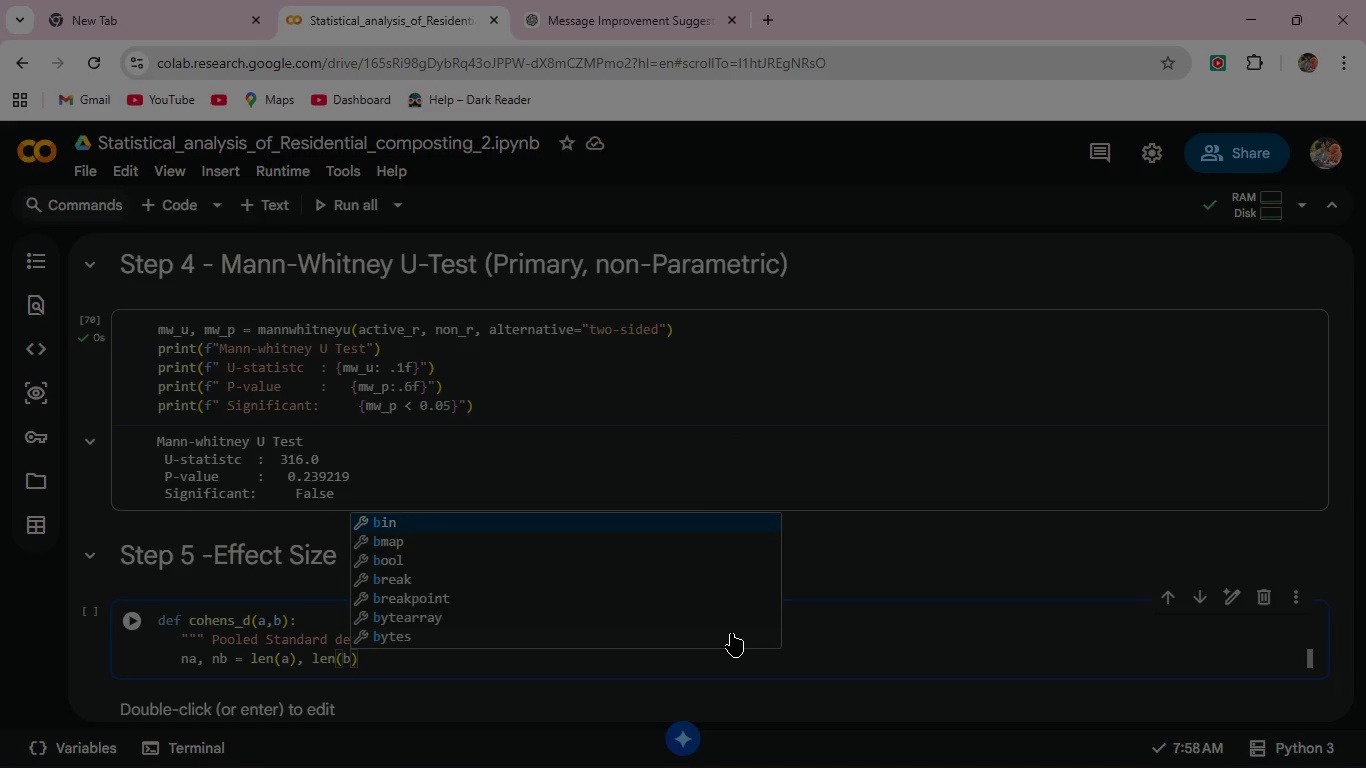 
key(ArrowRight)
 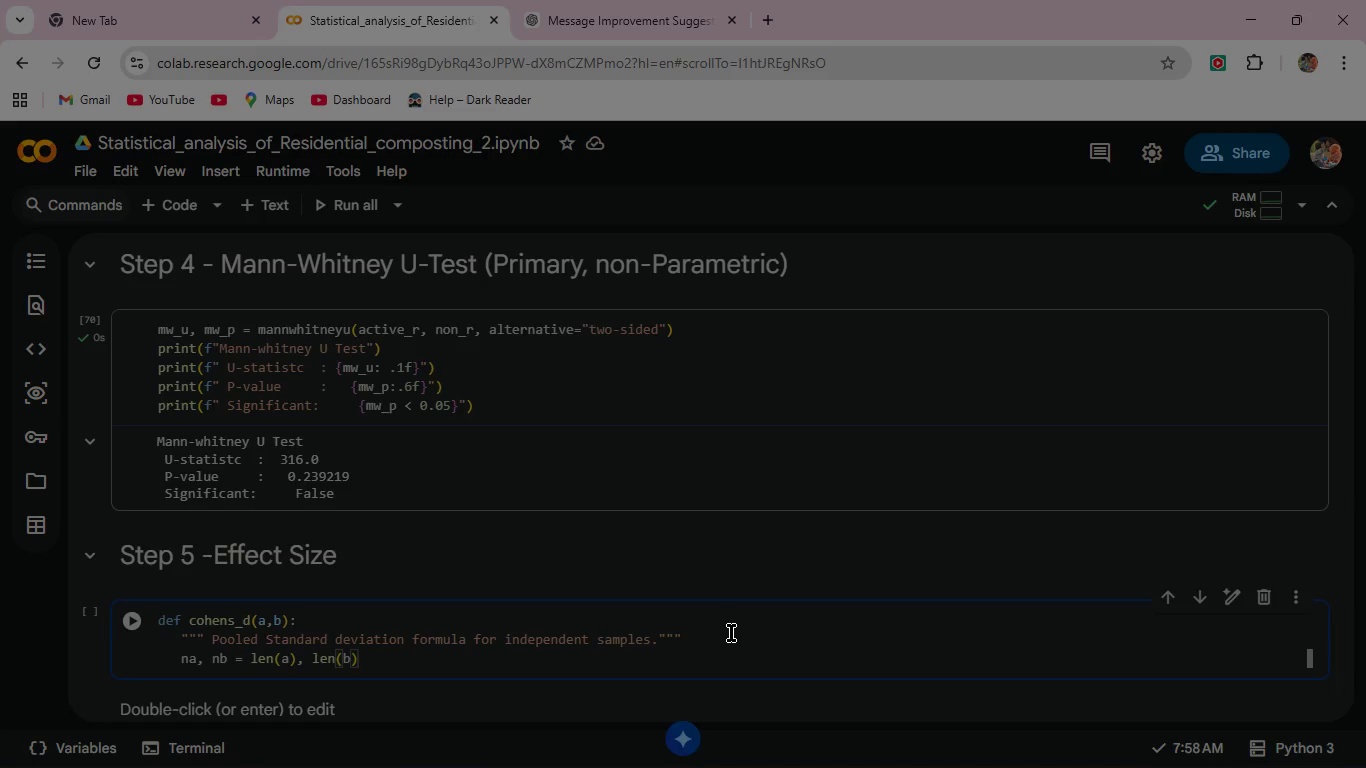 
wait(18.2)
 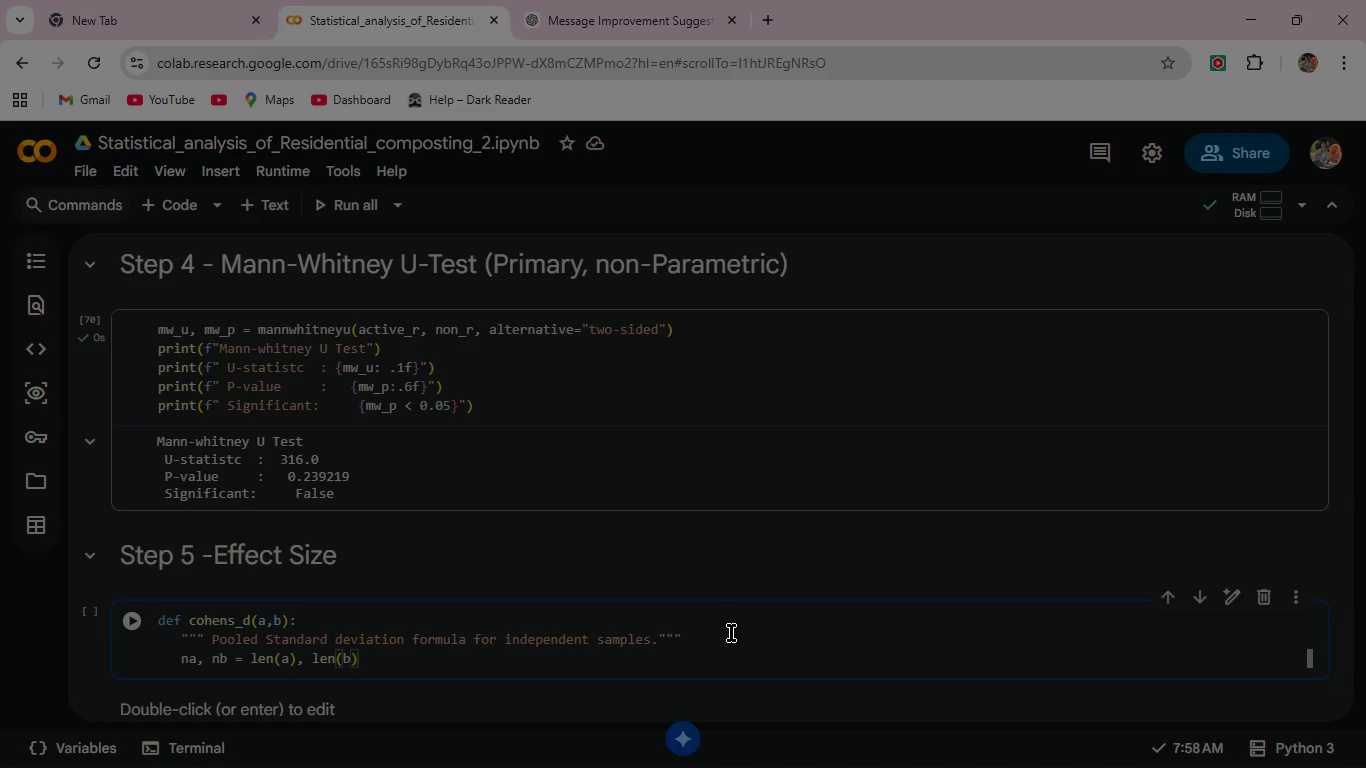 
key(ArrowRight)
 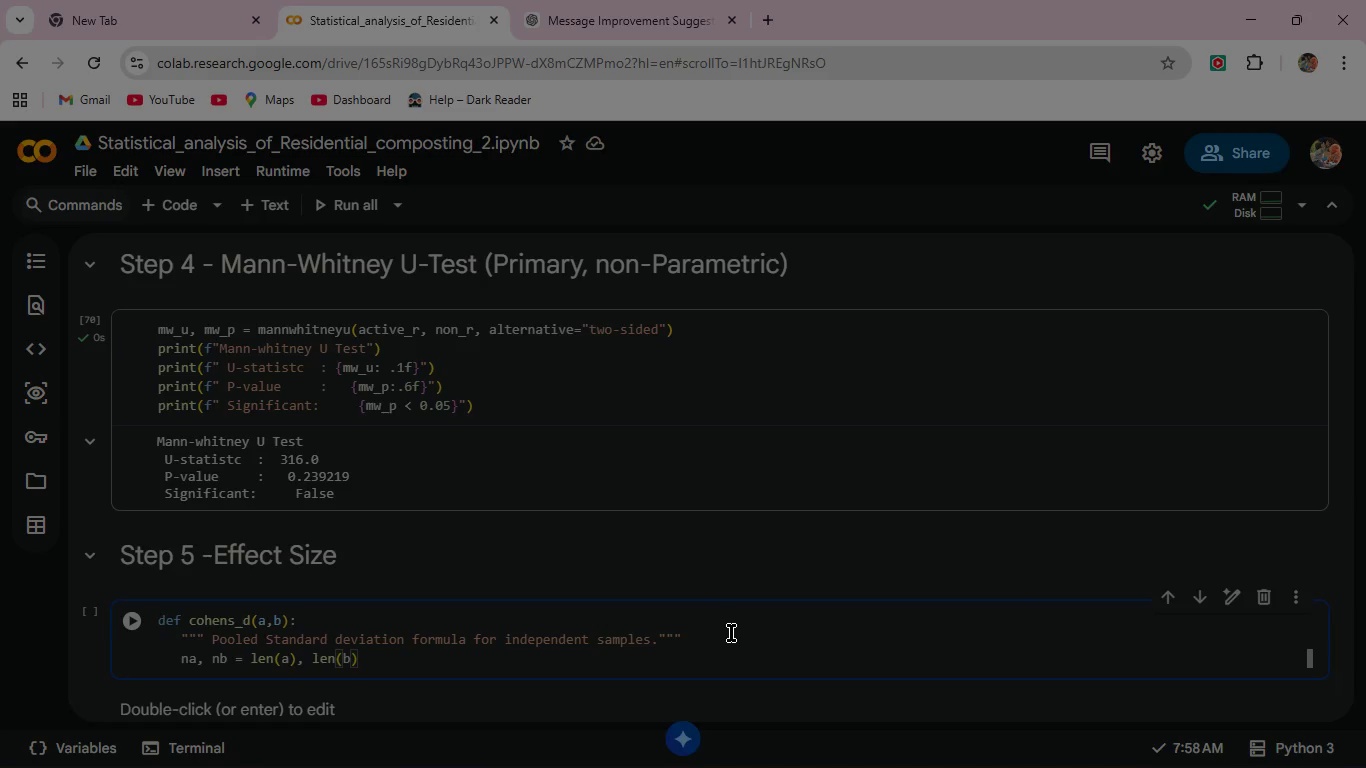 
key(Enter)
 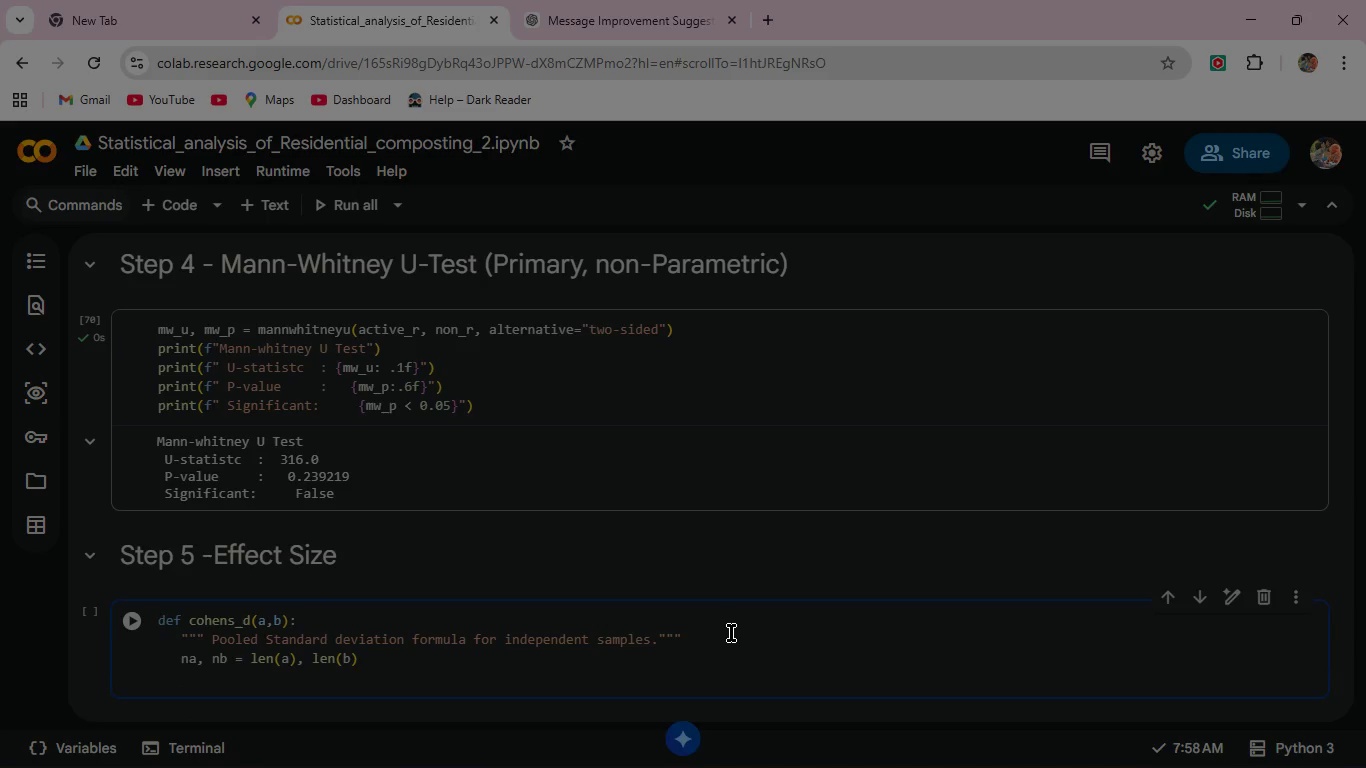 
type(pooled_std = np.sqrt()
 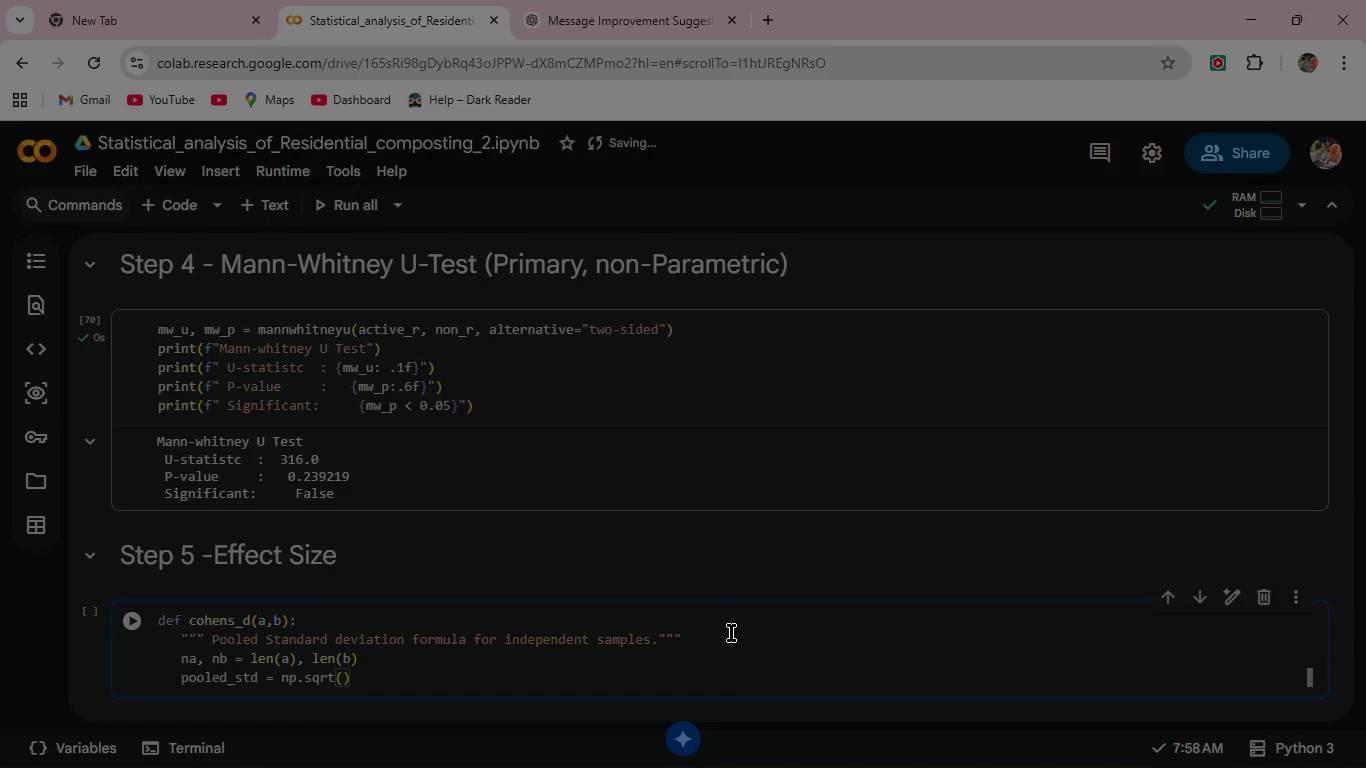 
type(((na-1)
 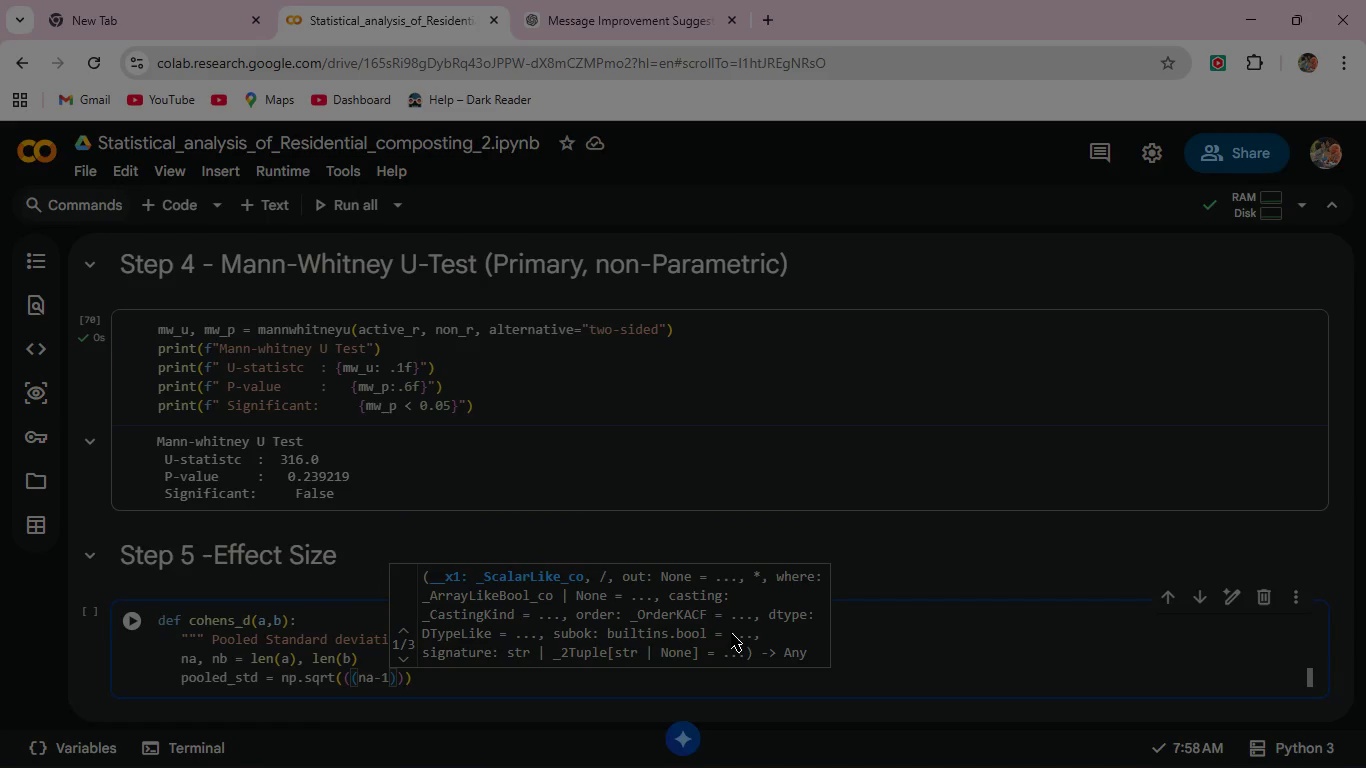 
key(ArrowRight)
 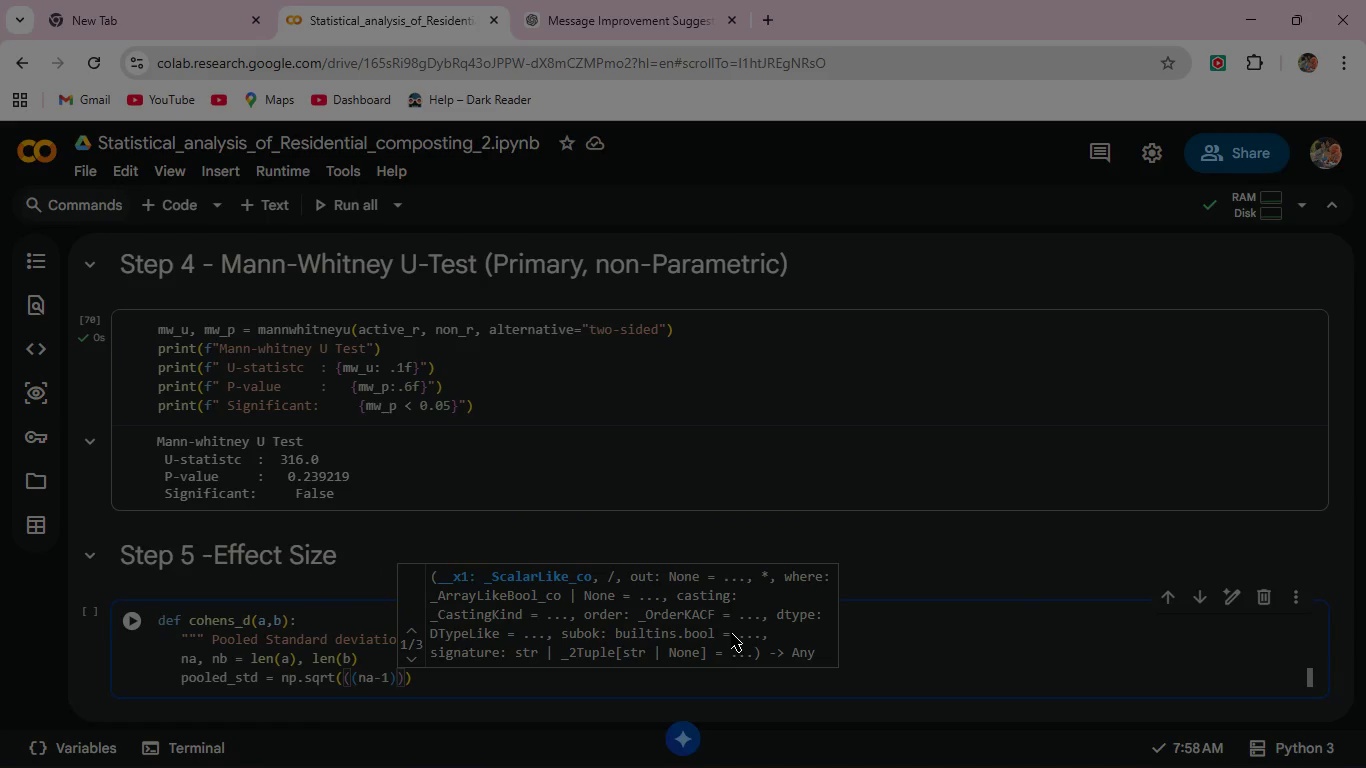 
key(ArrowLeft)
 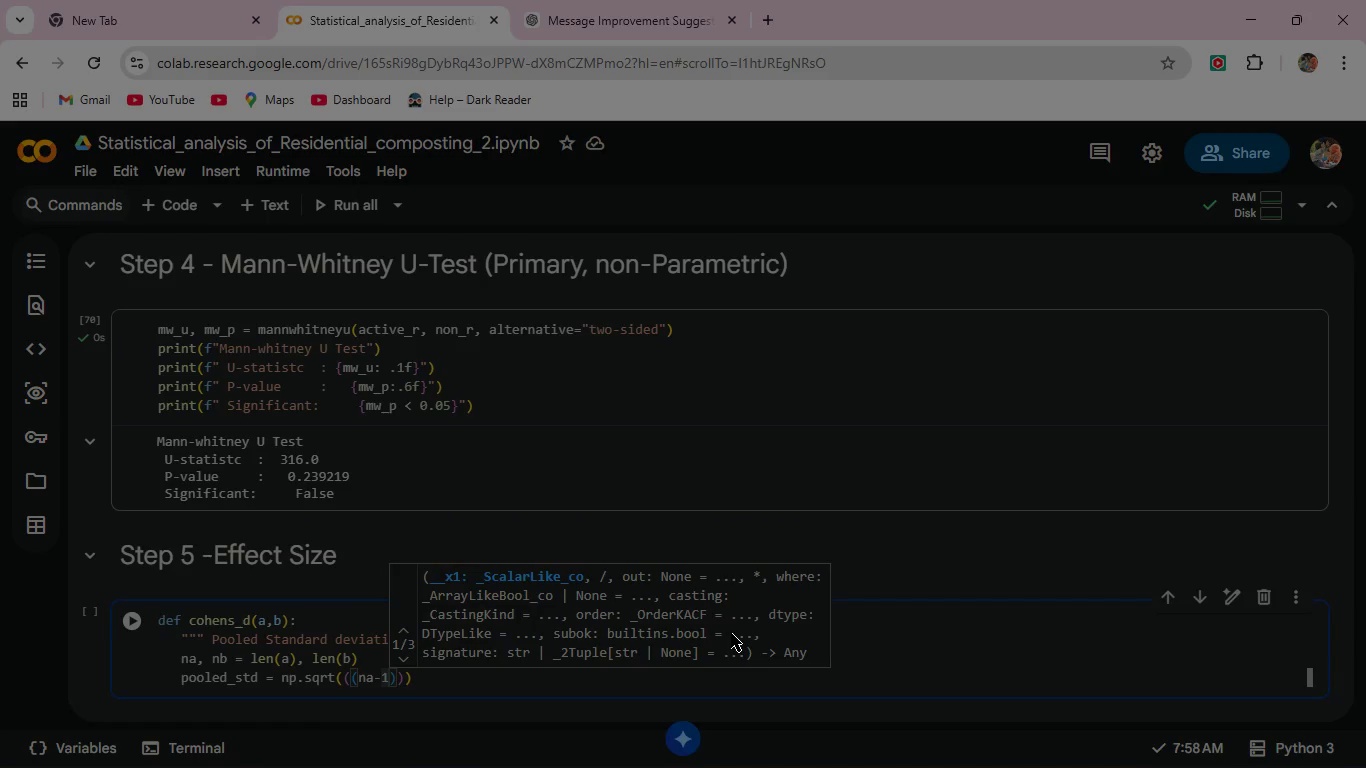 
key(ArrowRight)
 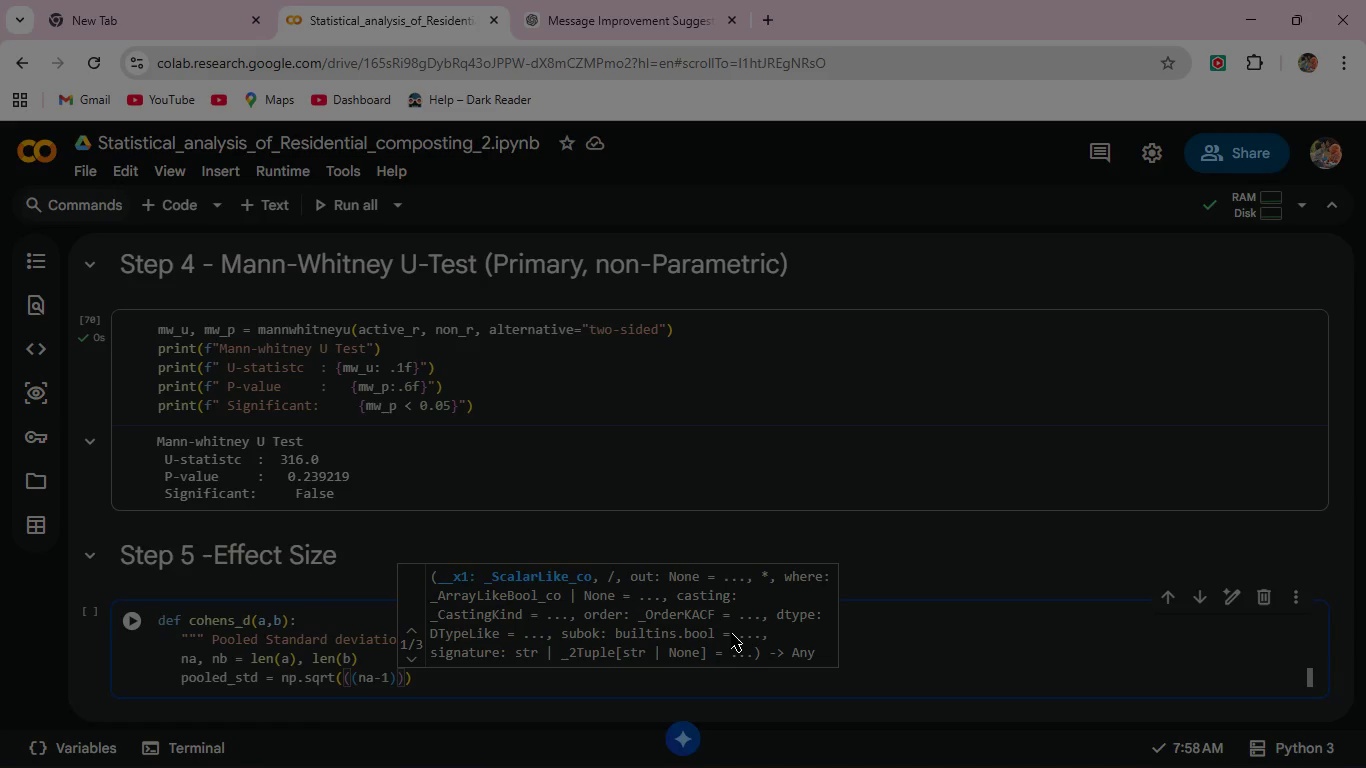 
type(*a.std(ddof=1)
 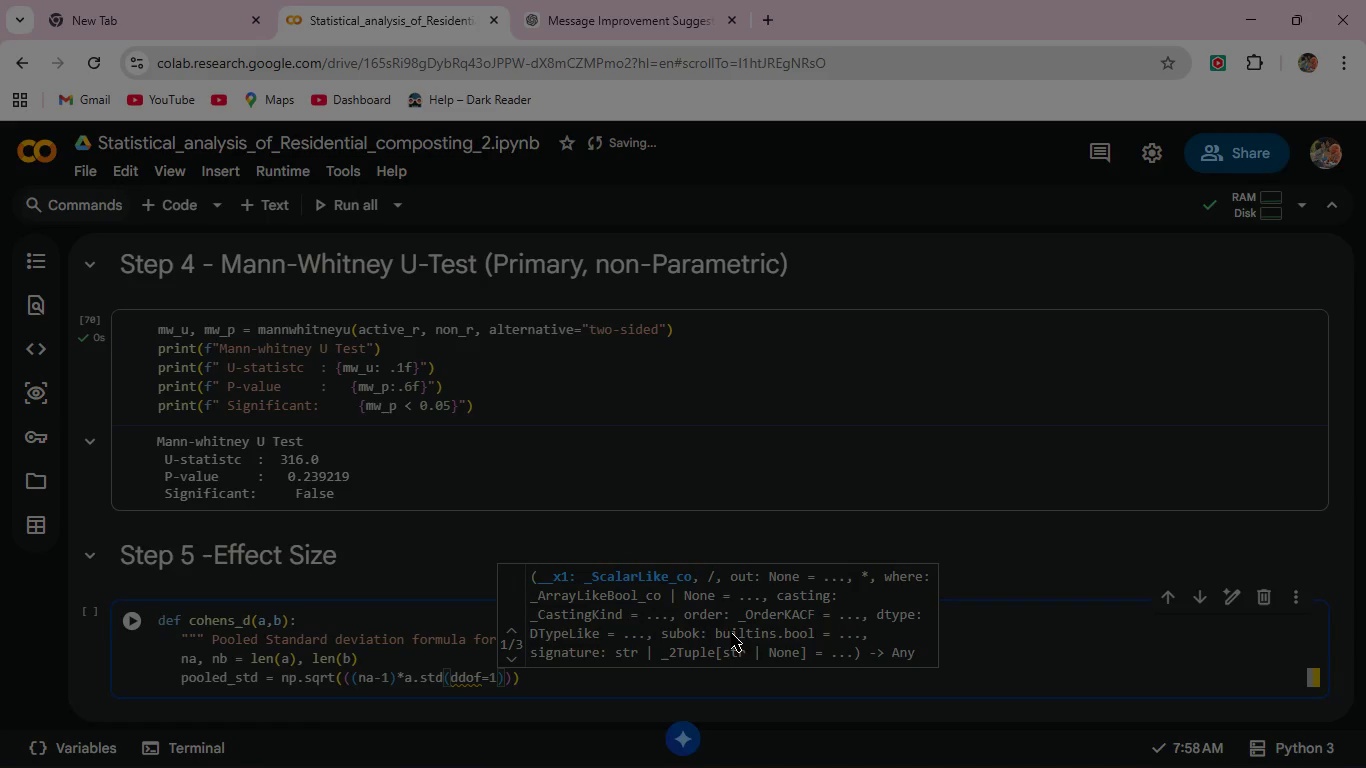 
wait(5.84)
 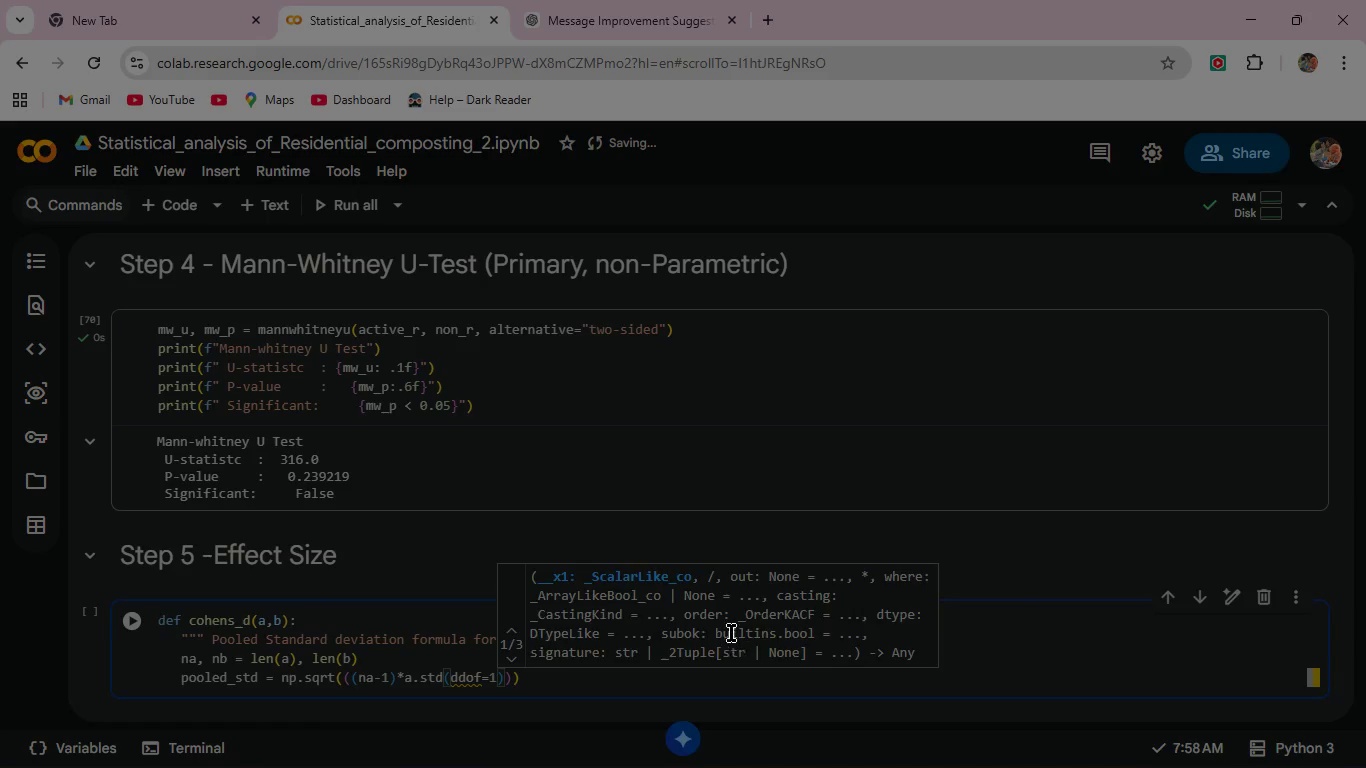 
key(ArrowRight)
 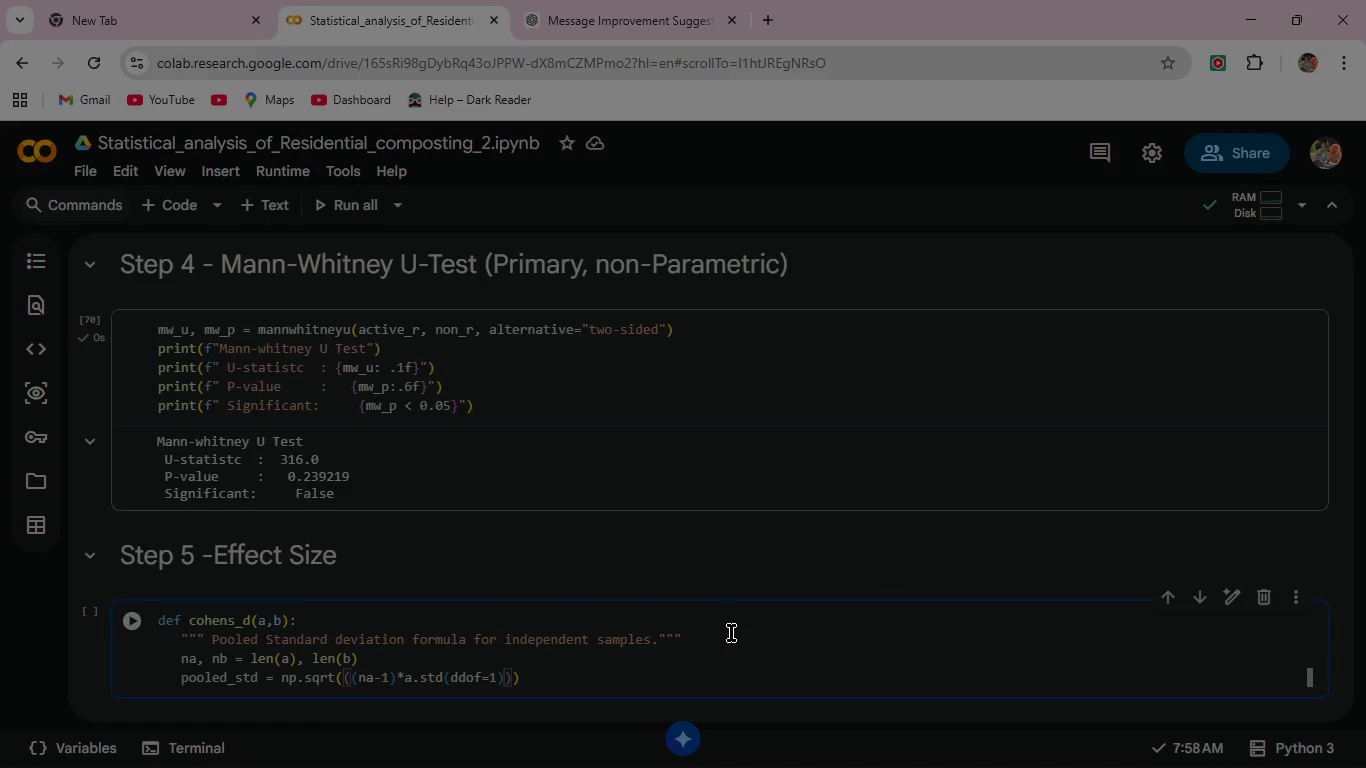 
type(**2 +)
 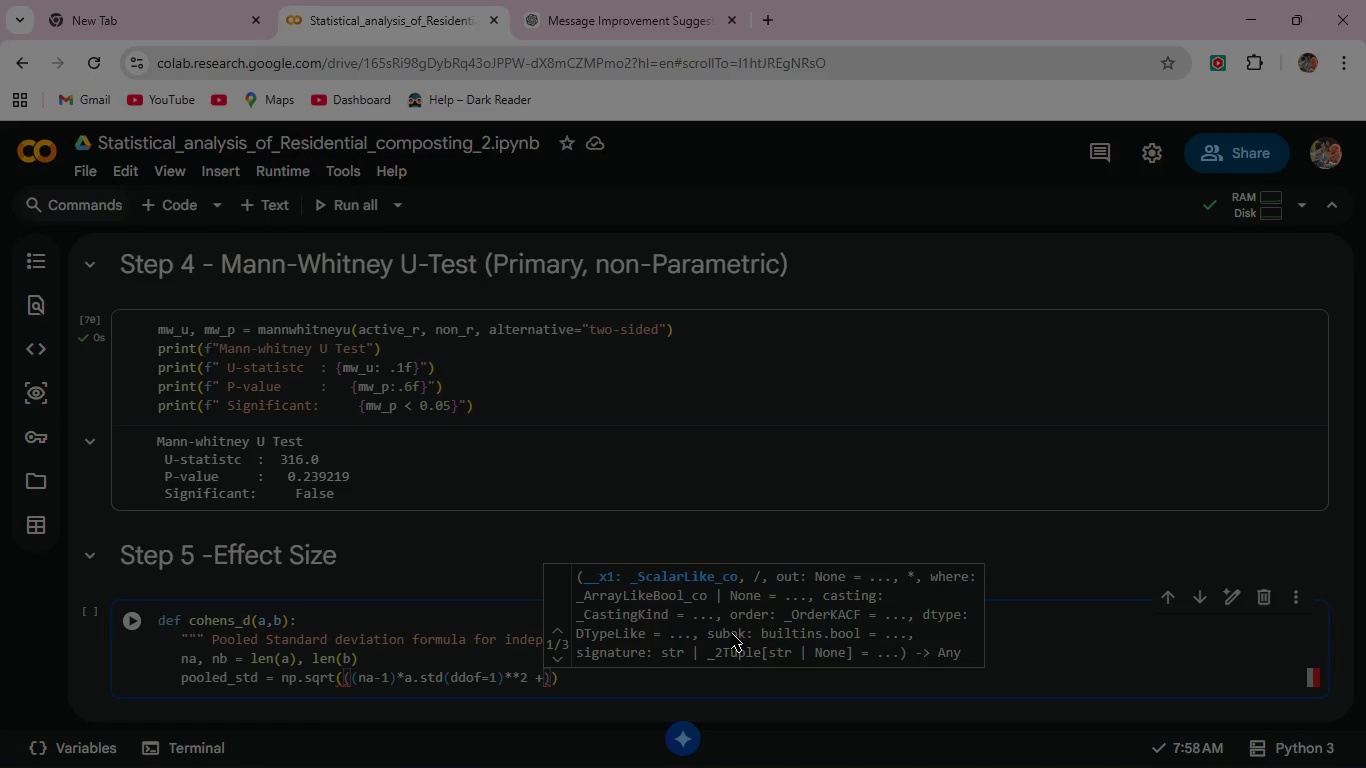 
type( (b)
key(Backspace)
type(nb-1)
 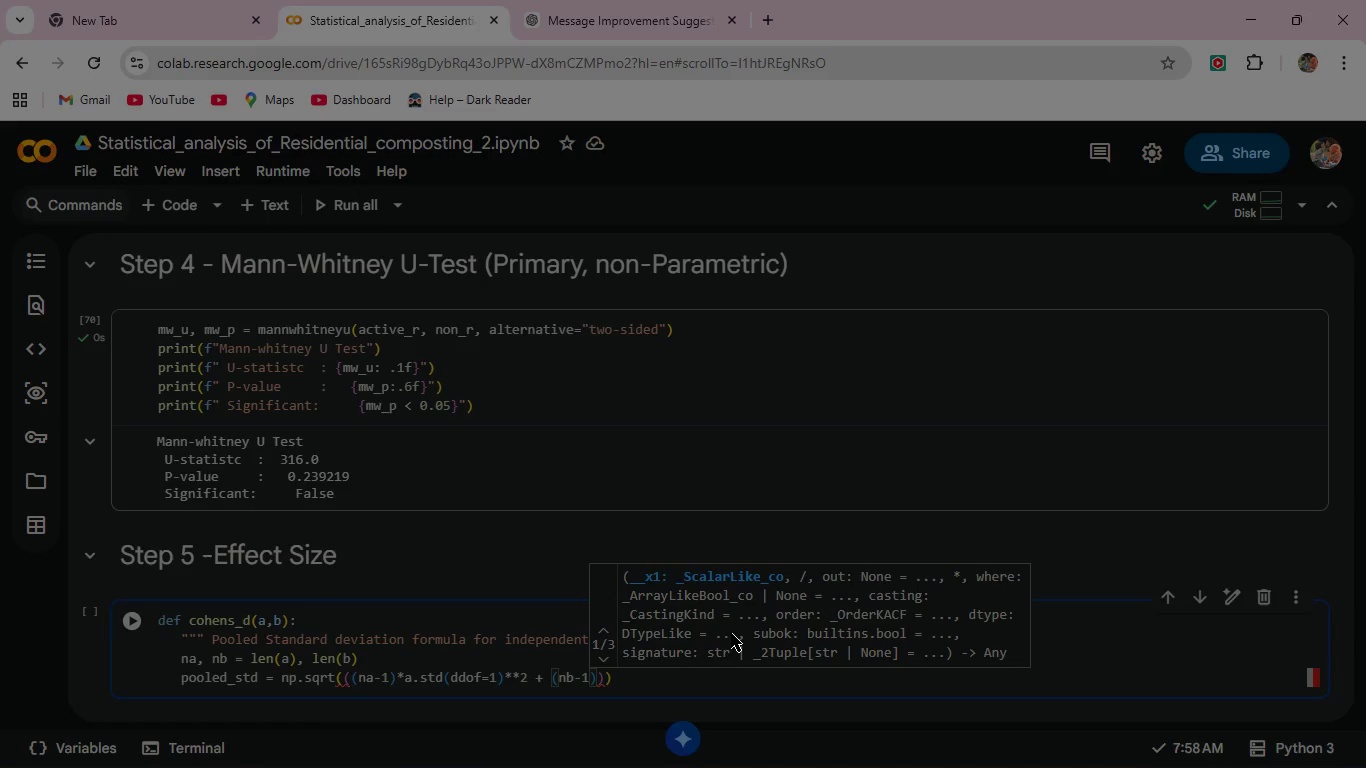 
key(ArrowRight)
 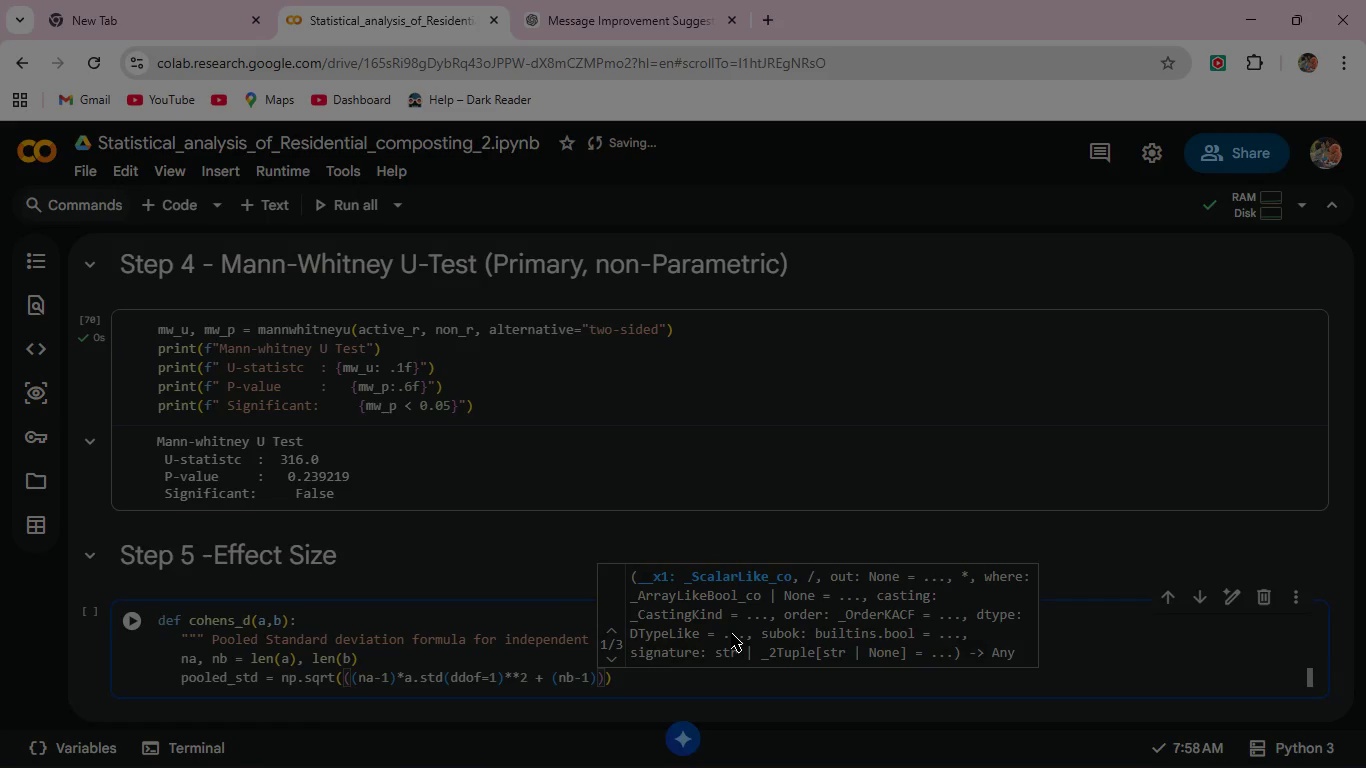 
type(*b.std)
 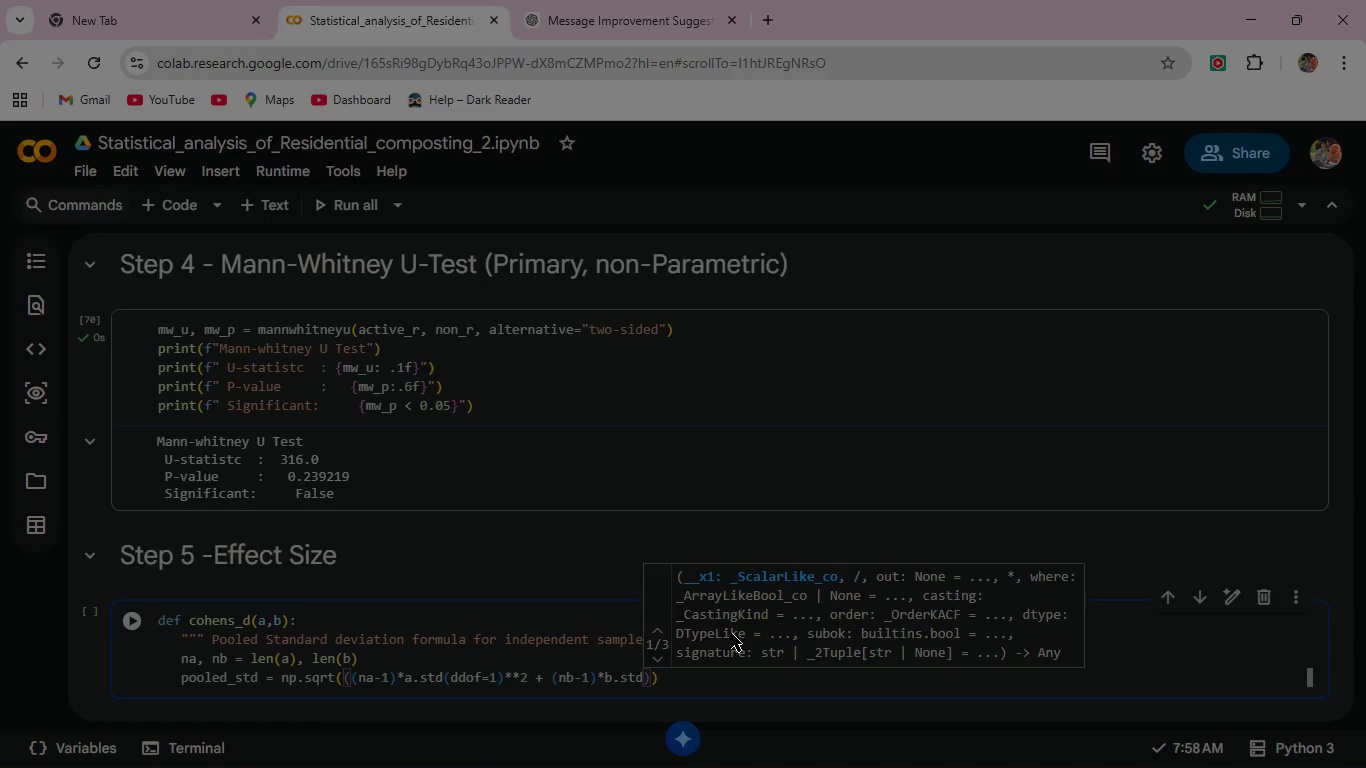 
wait(7.03)
 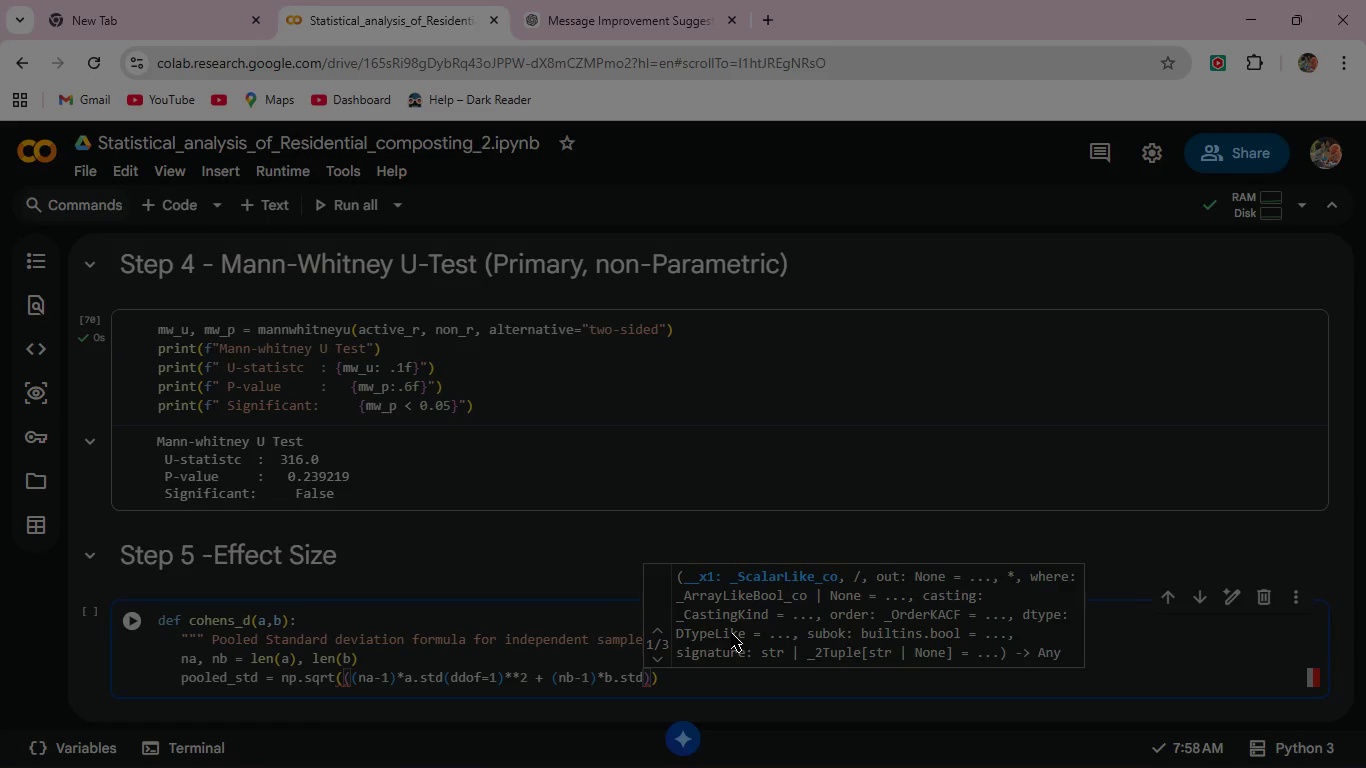 
scroll: coordinate [739, 624], scroll_direction: down, amount: 1.0
 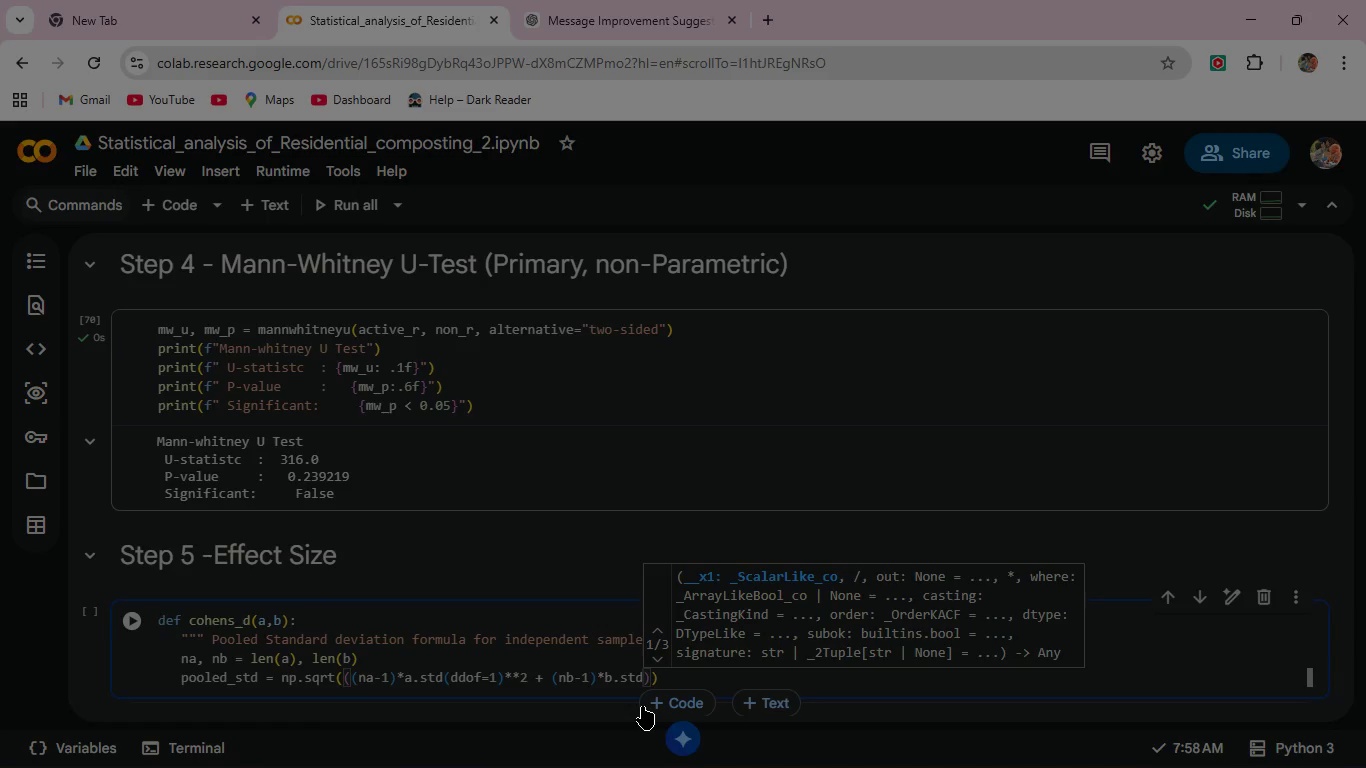 
scroll: coordinate [0, 767], scroll_direction: up, amount: 3.0
 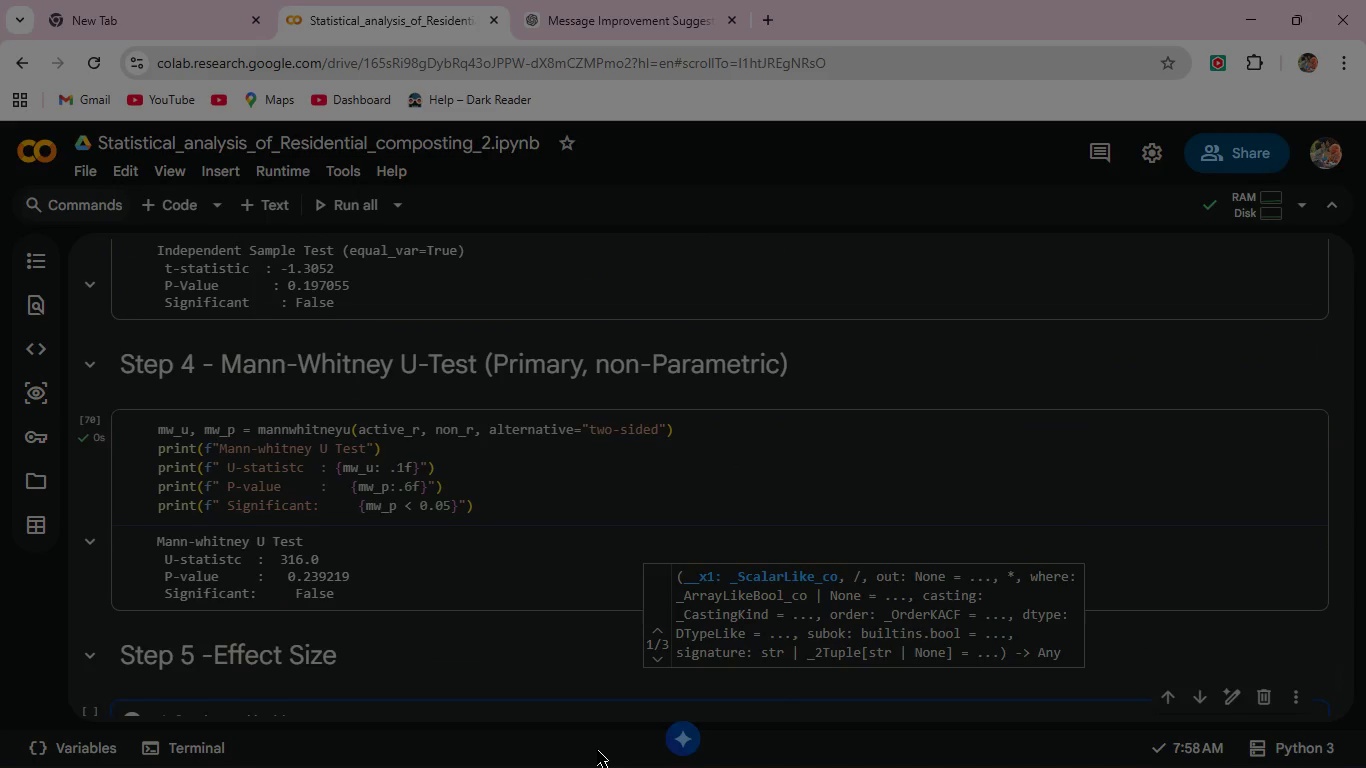 
scroll: coordinate [526, 501], scroll_direction: down, amount: 4.0
 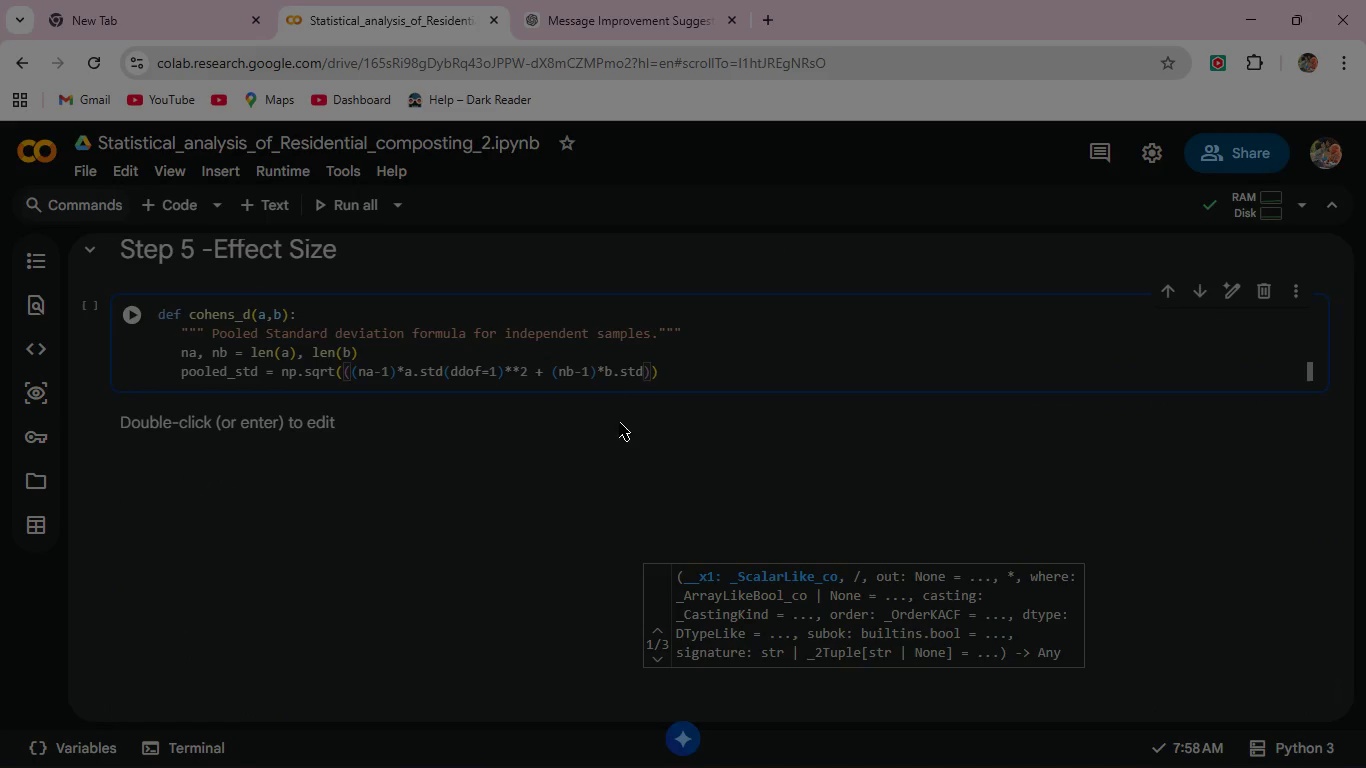 
mouse_move([644, 403])
 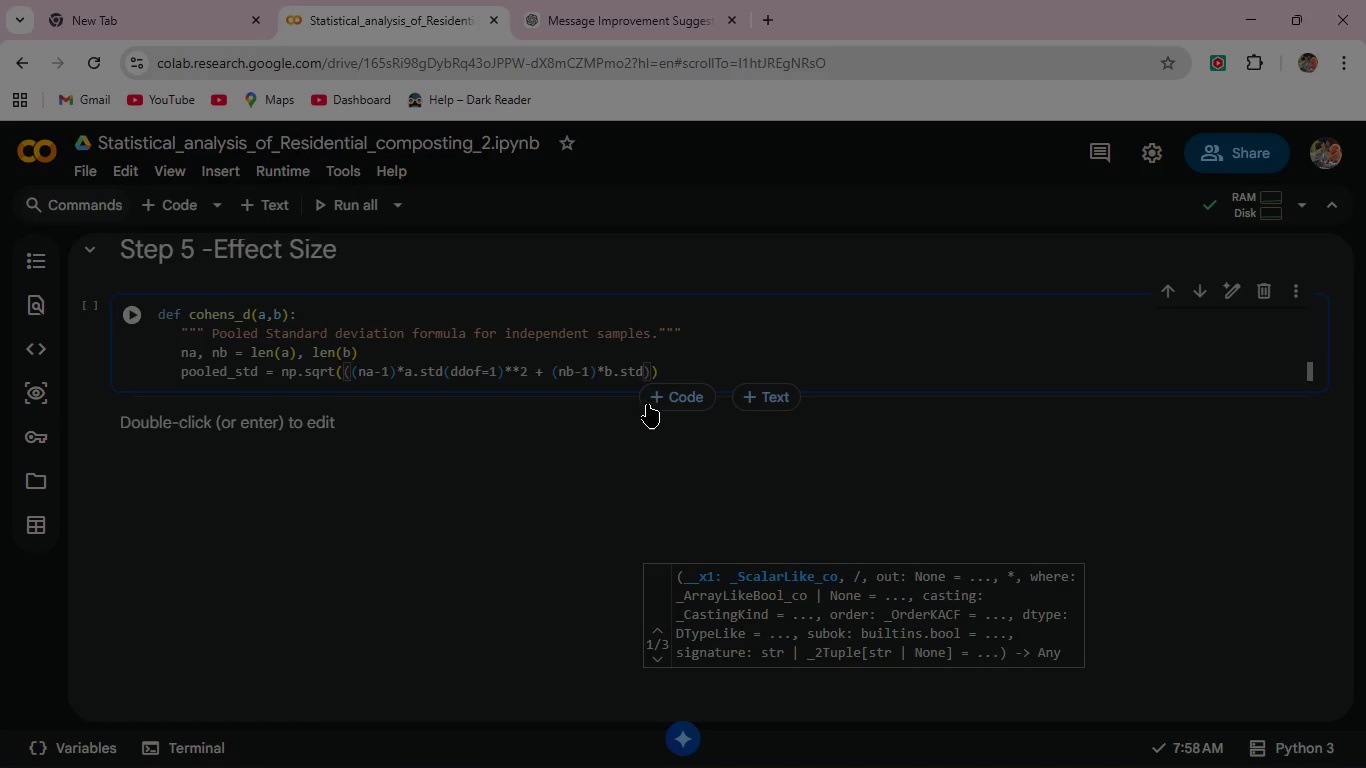 
mouse_move([658, 405])
 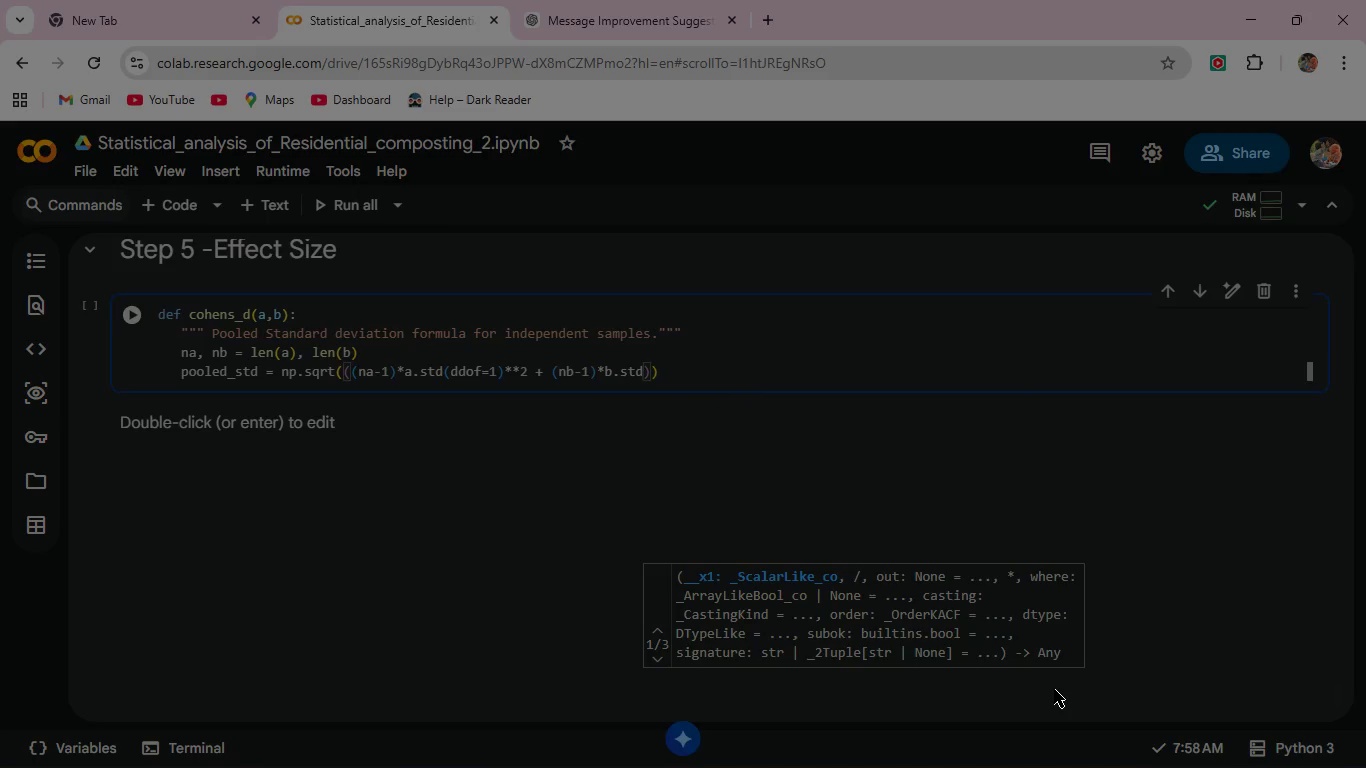 
key(Shift+9)
 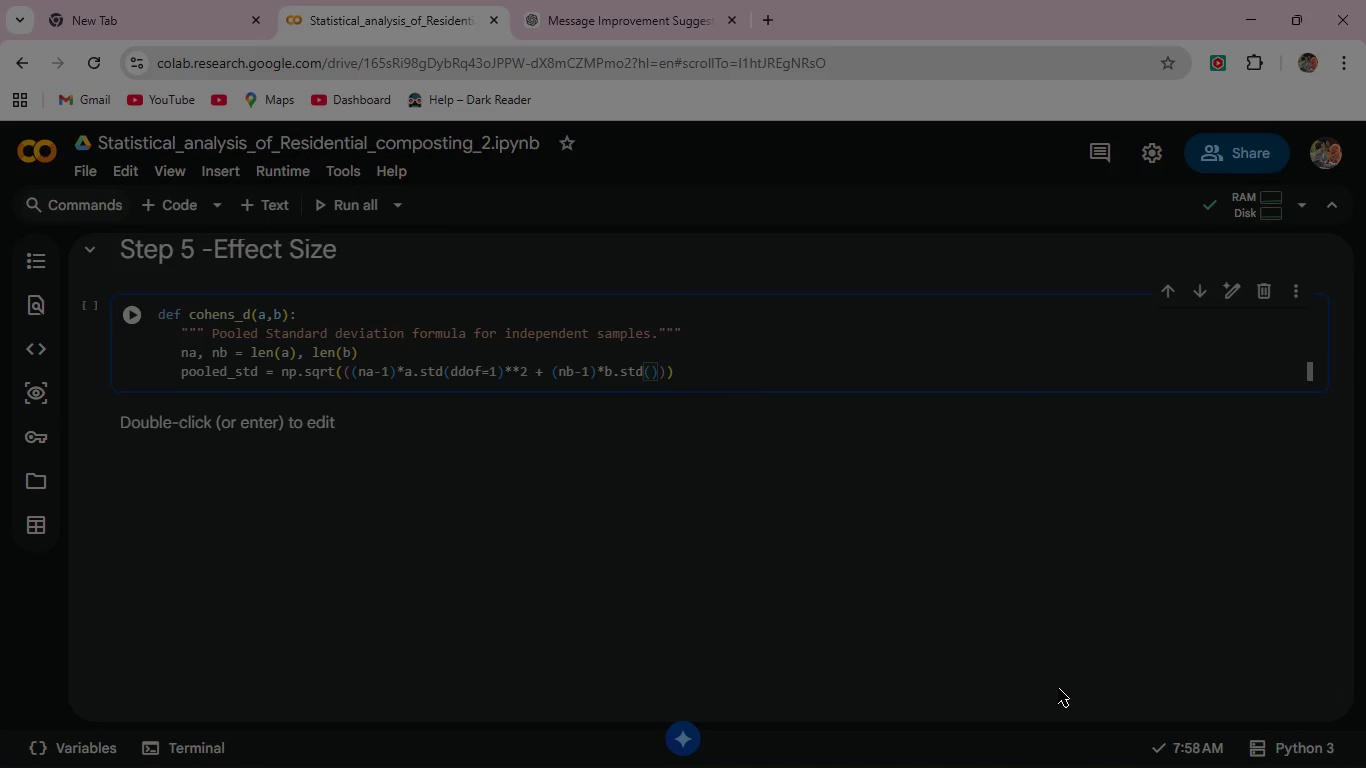 
type(ddof=1)
 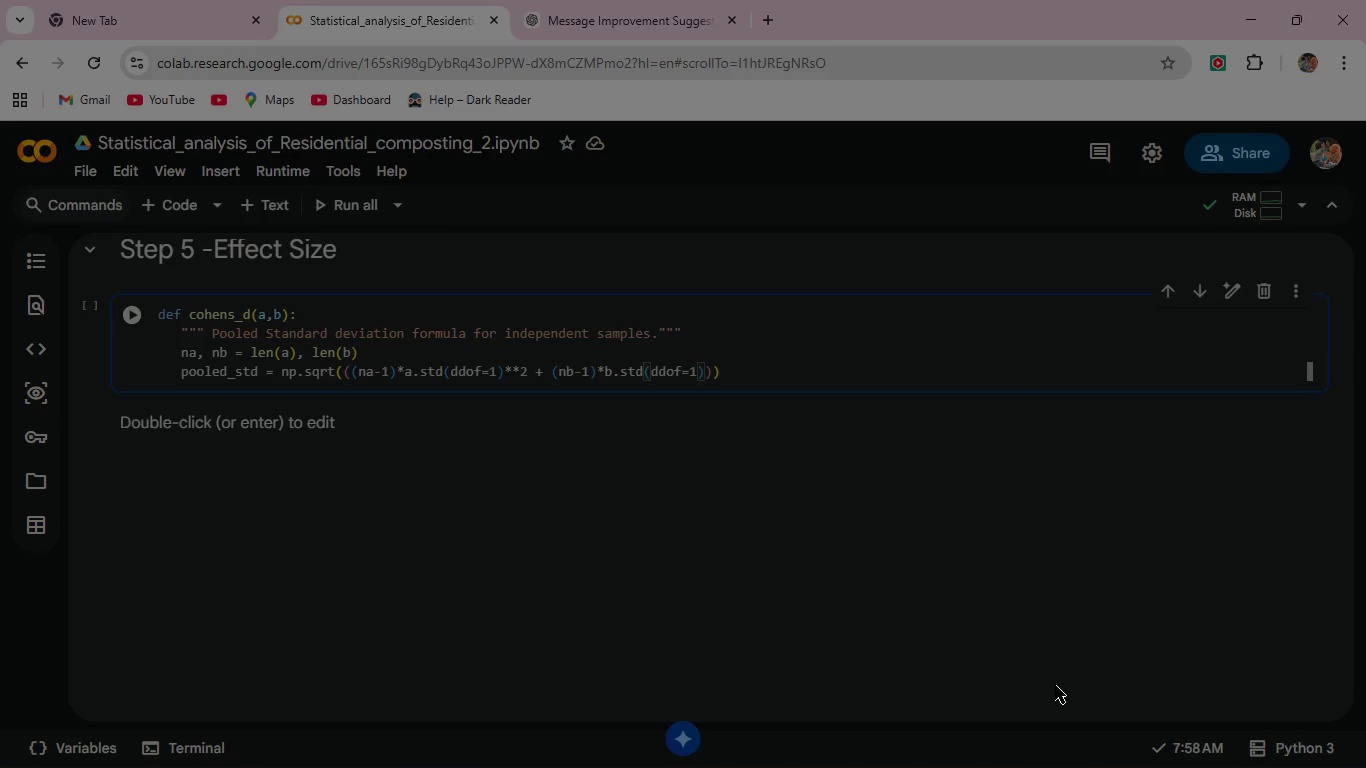 
hold_key(key=ShiftRight, duration=1.09)
 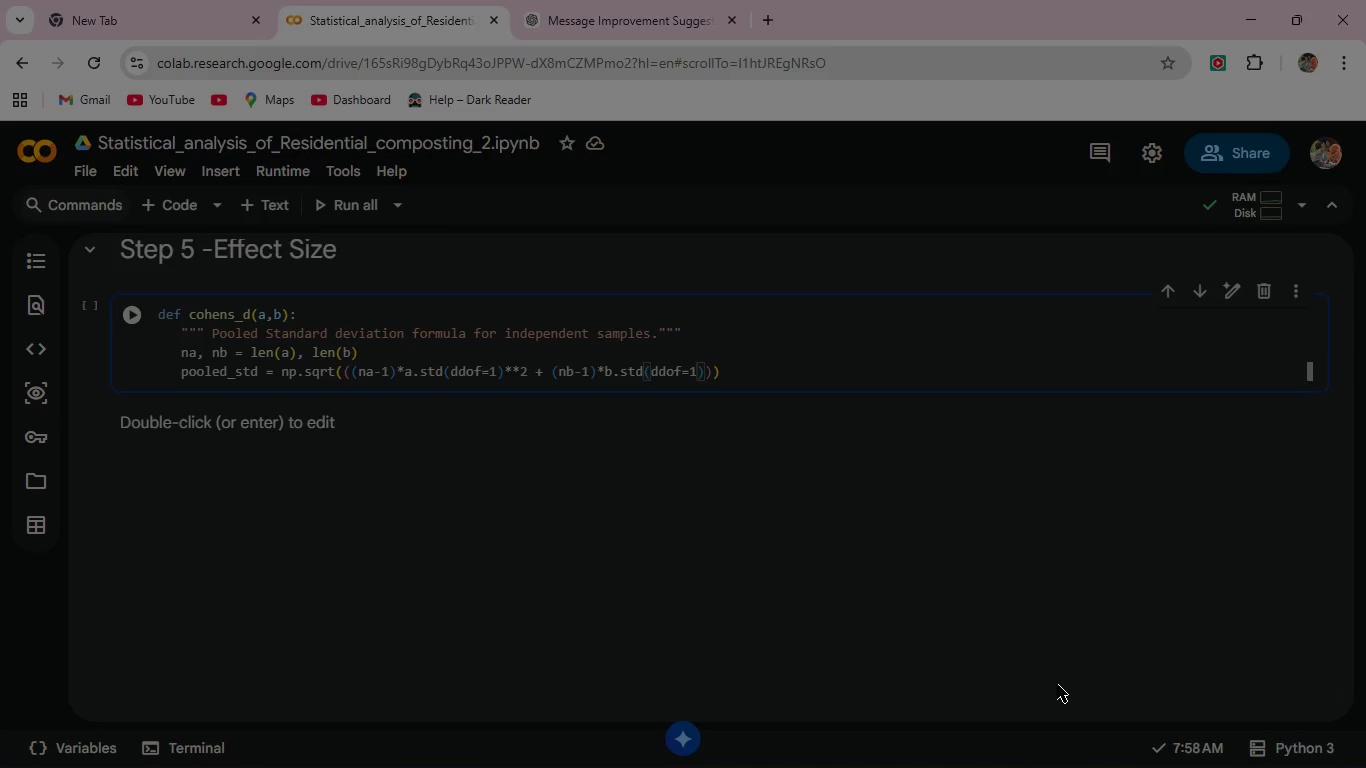 
key(ArrowRight)
 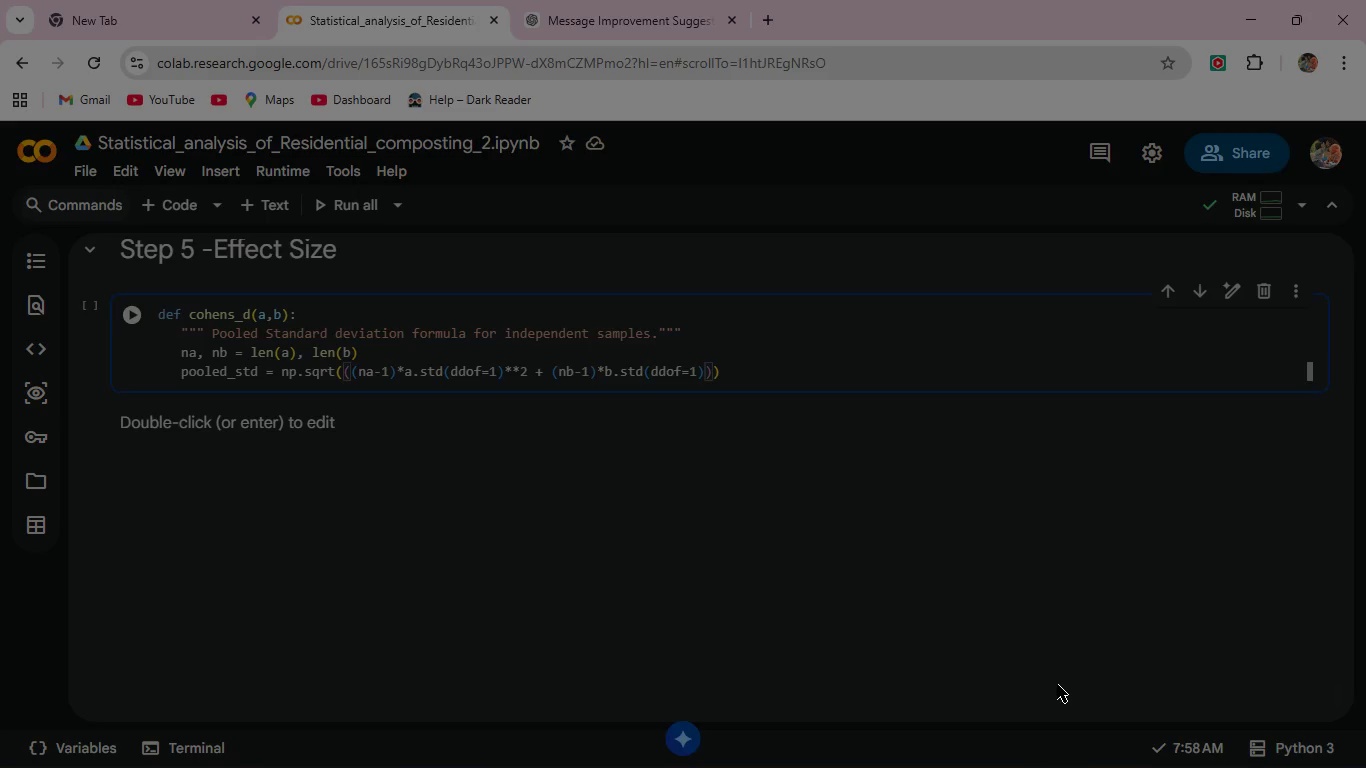 
type(**2)
 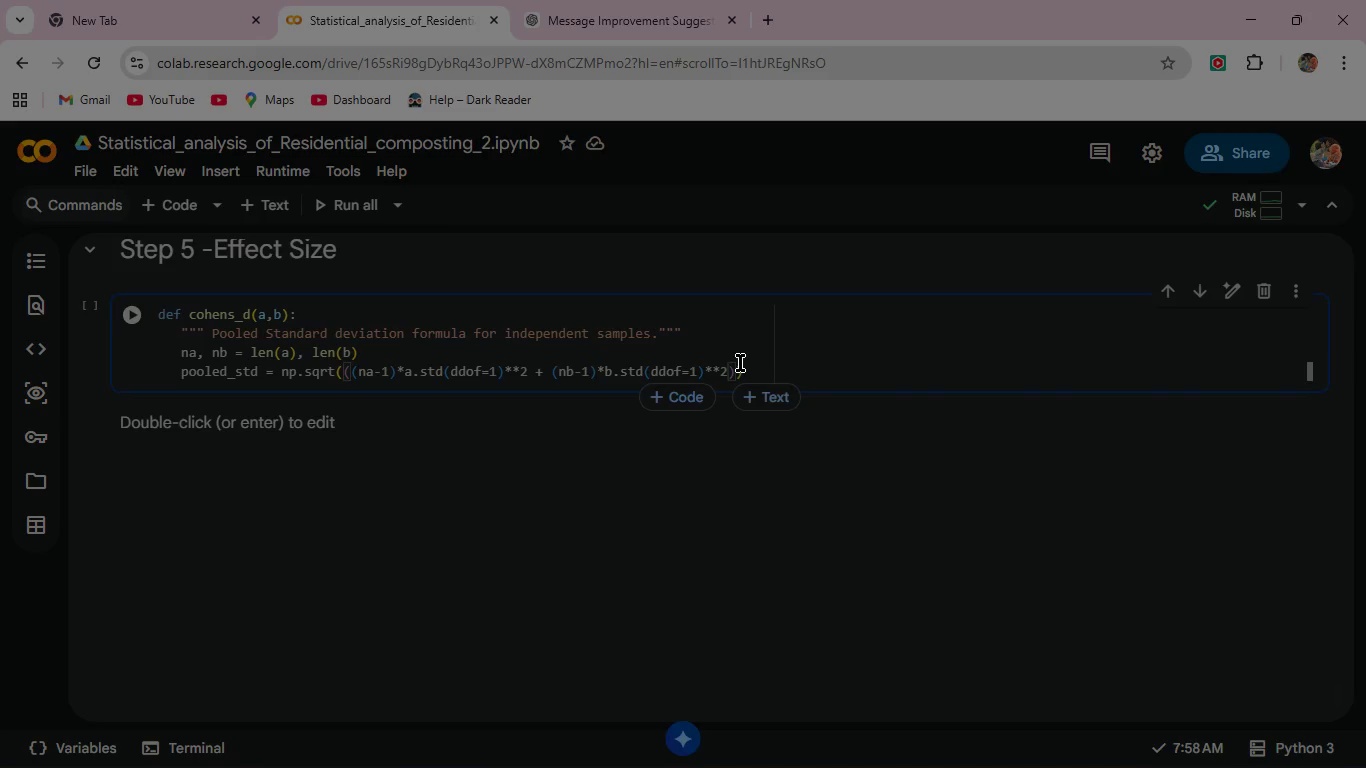 
left_click([738, 371])
 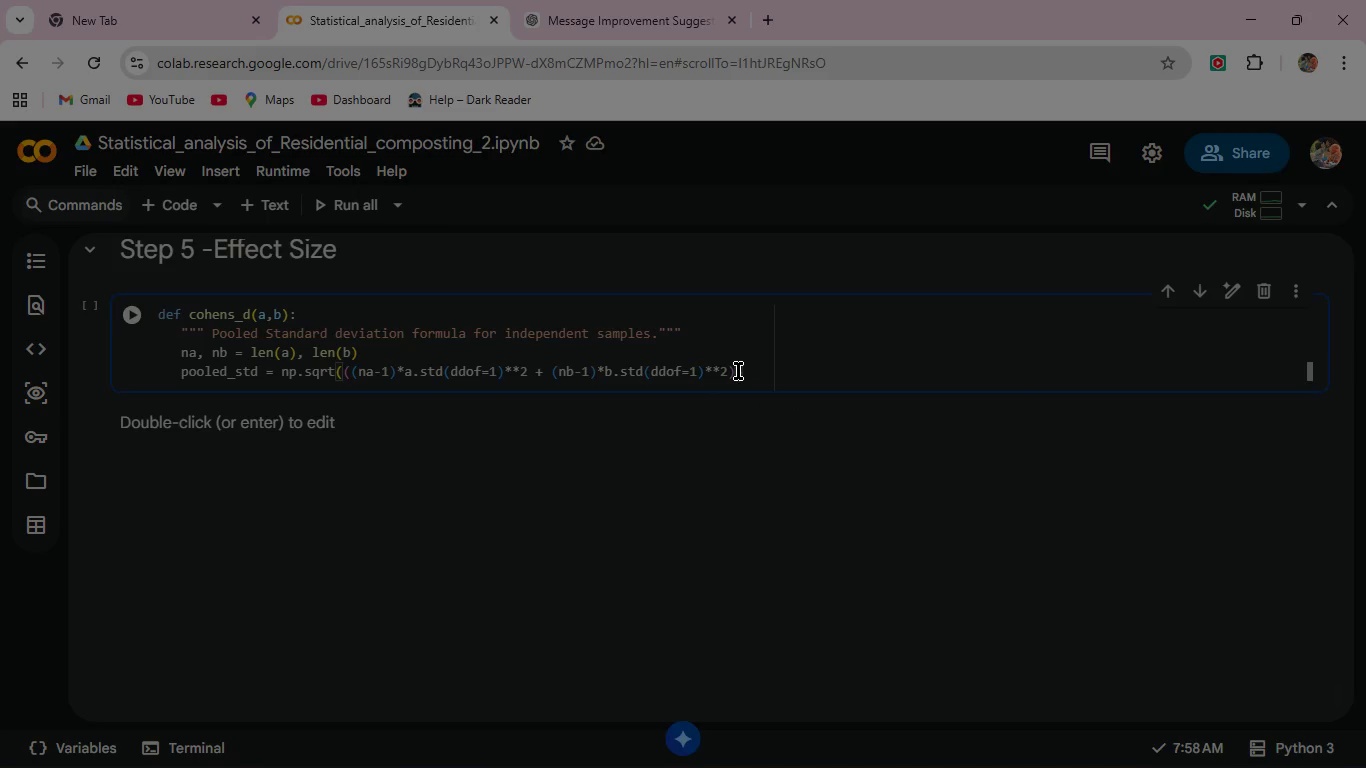 
type( / (na)
 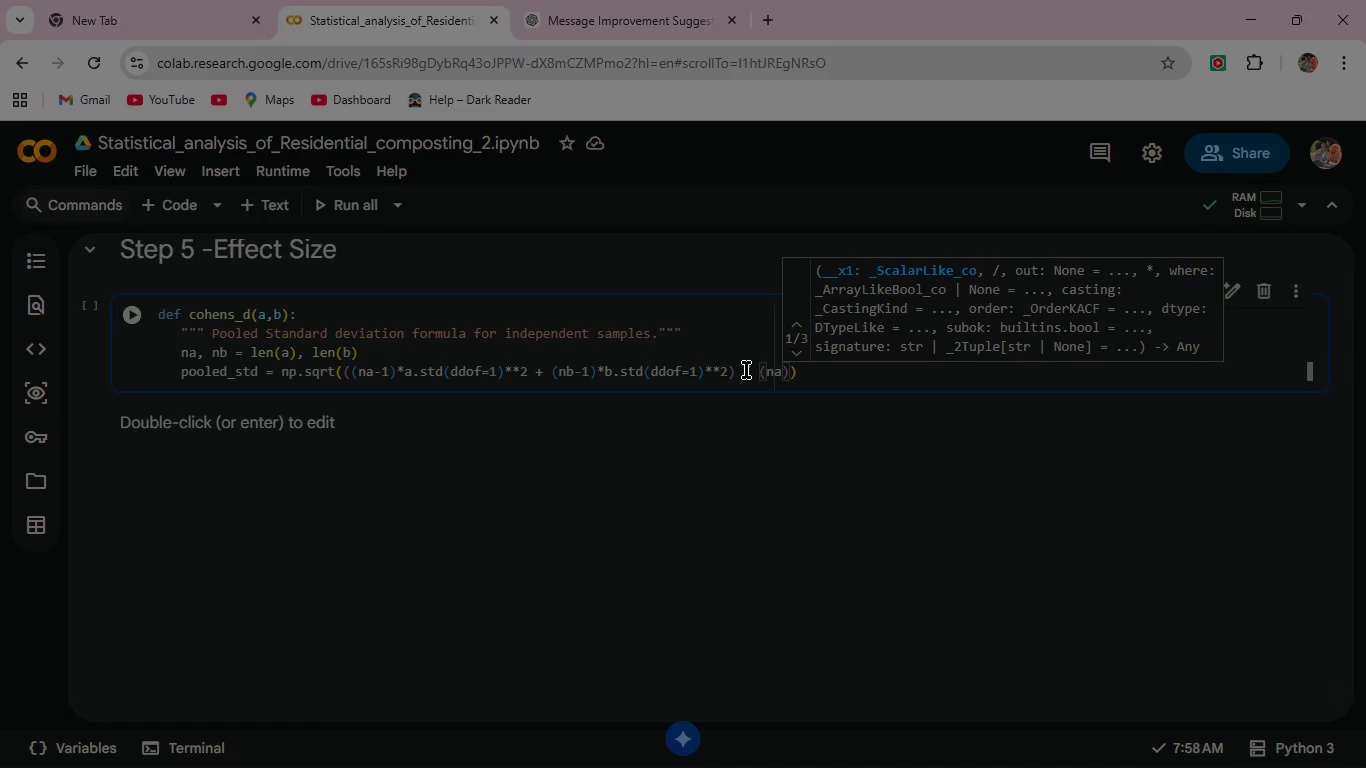 
wait(6.55)
 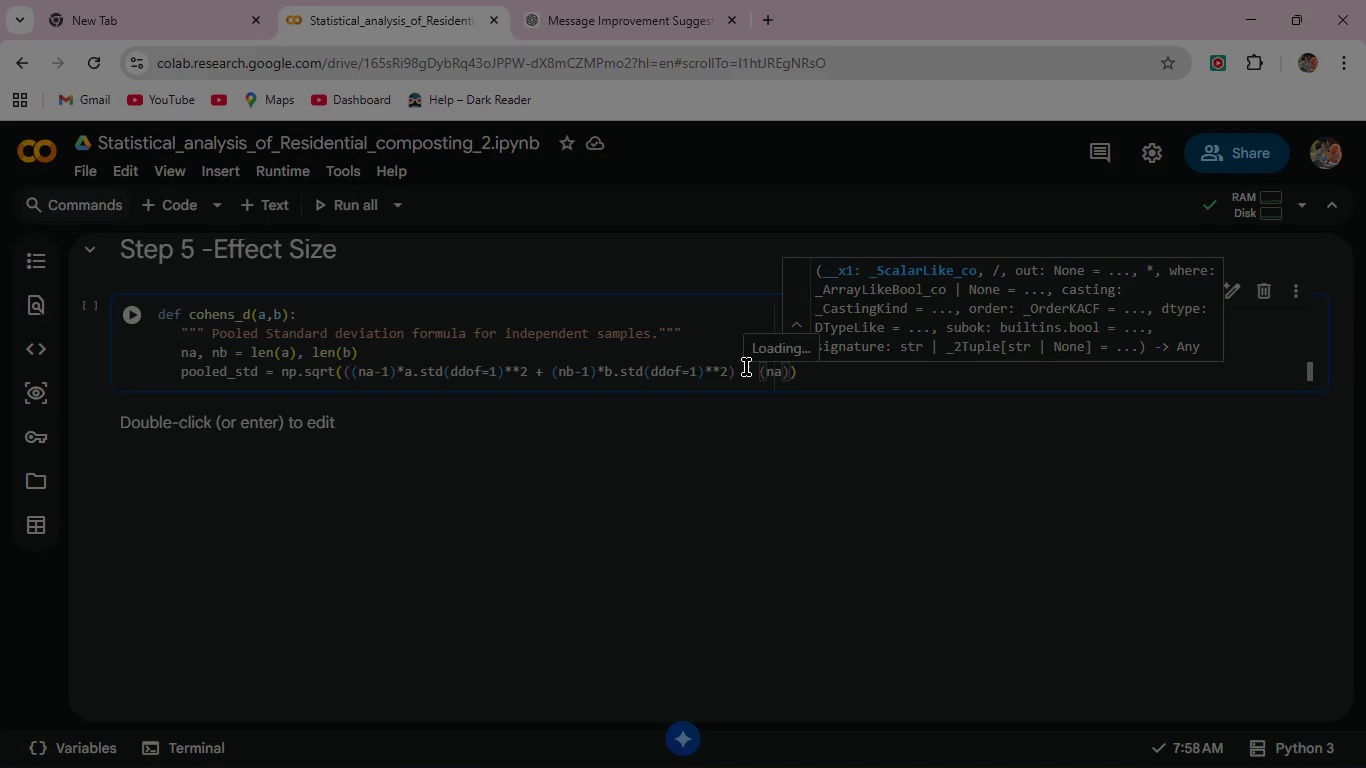 
type(+nb-2)
 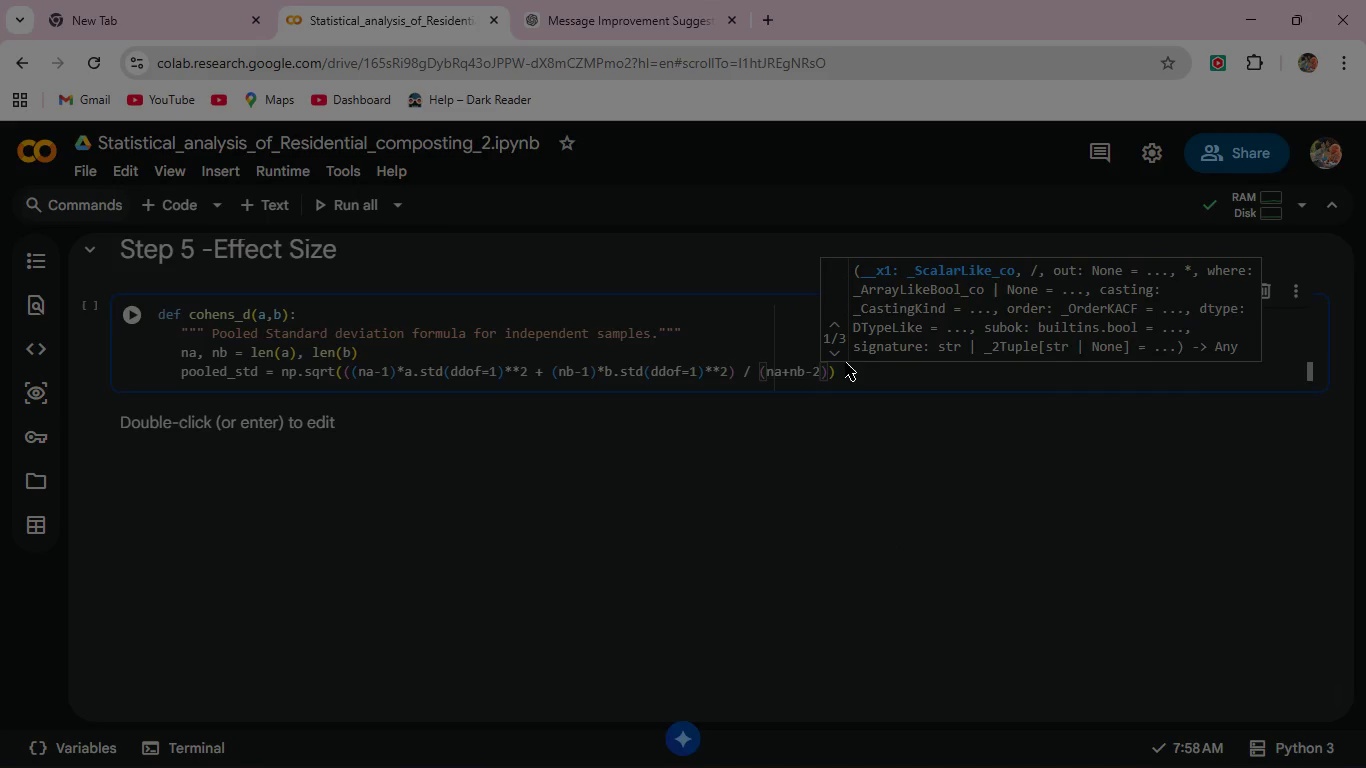 
left_click([847, 373])
 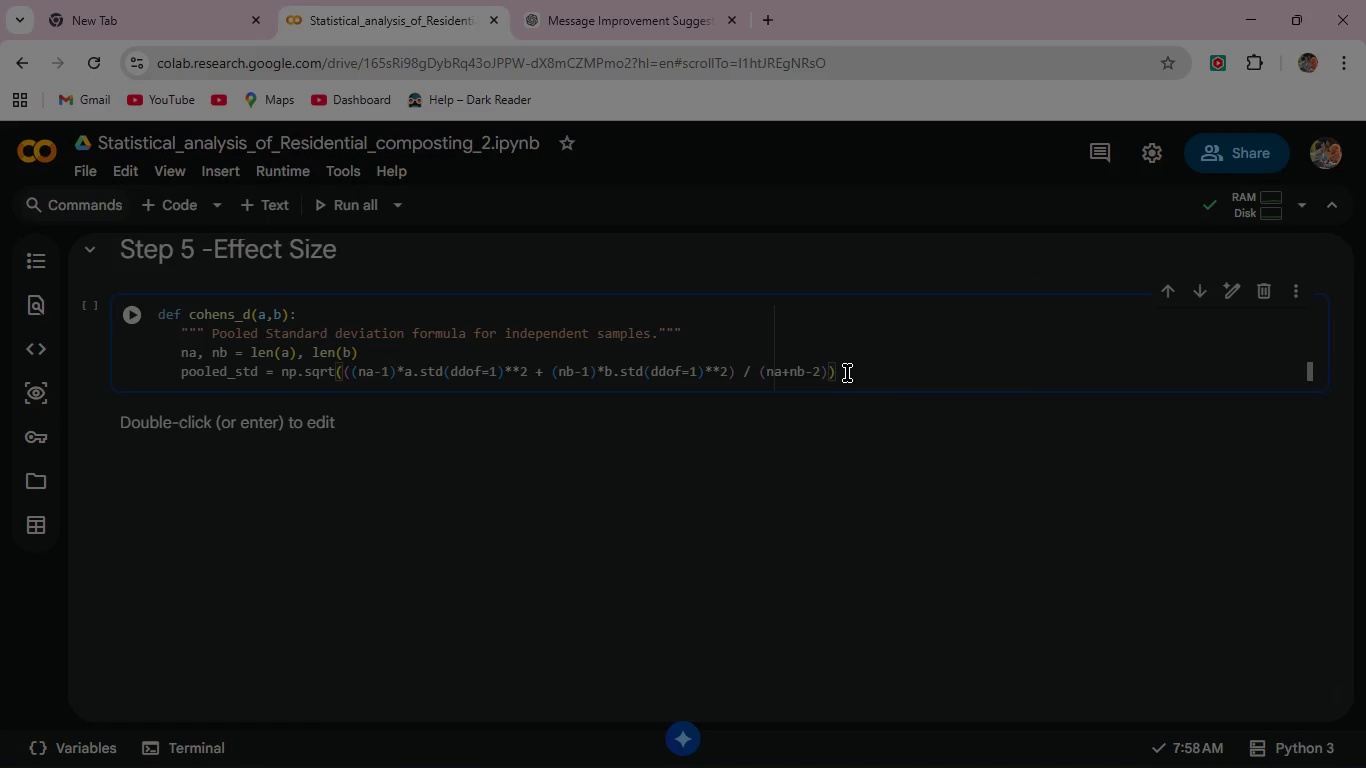 
key(Enter)
 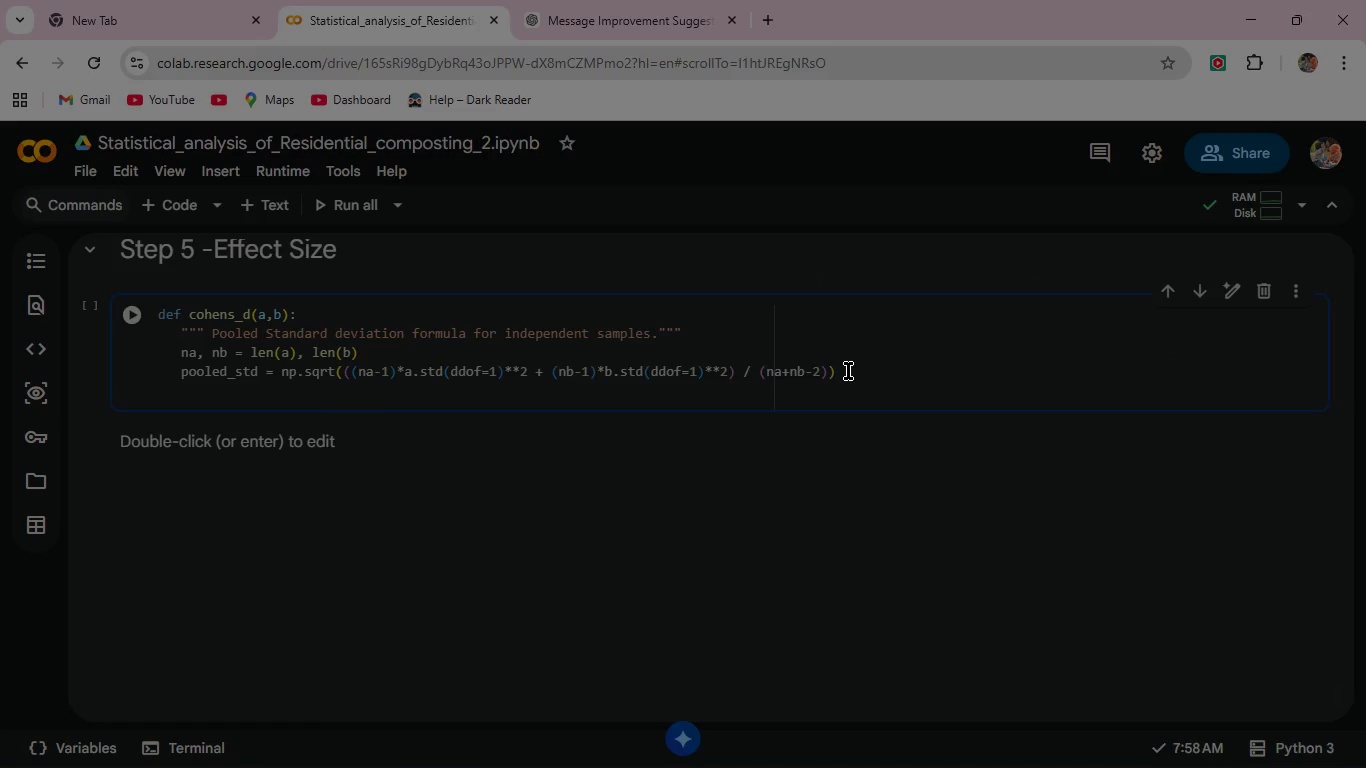 
type(return (A>MEAn)
 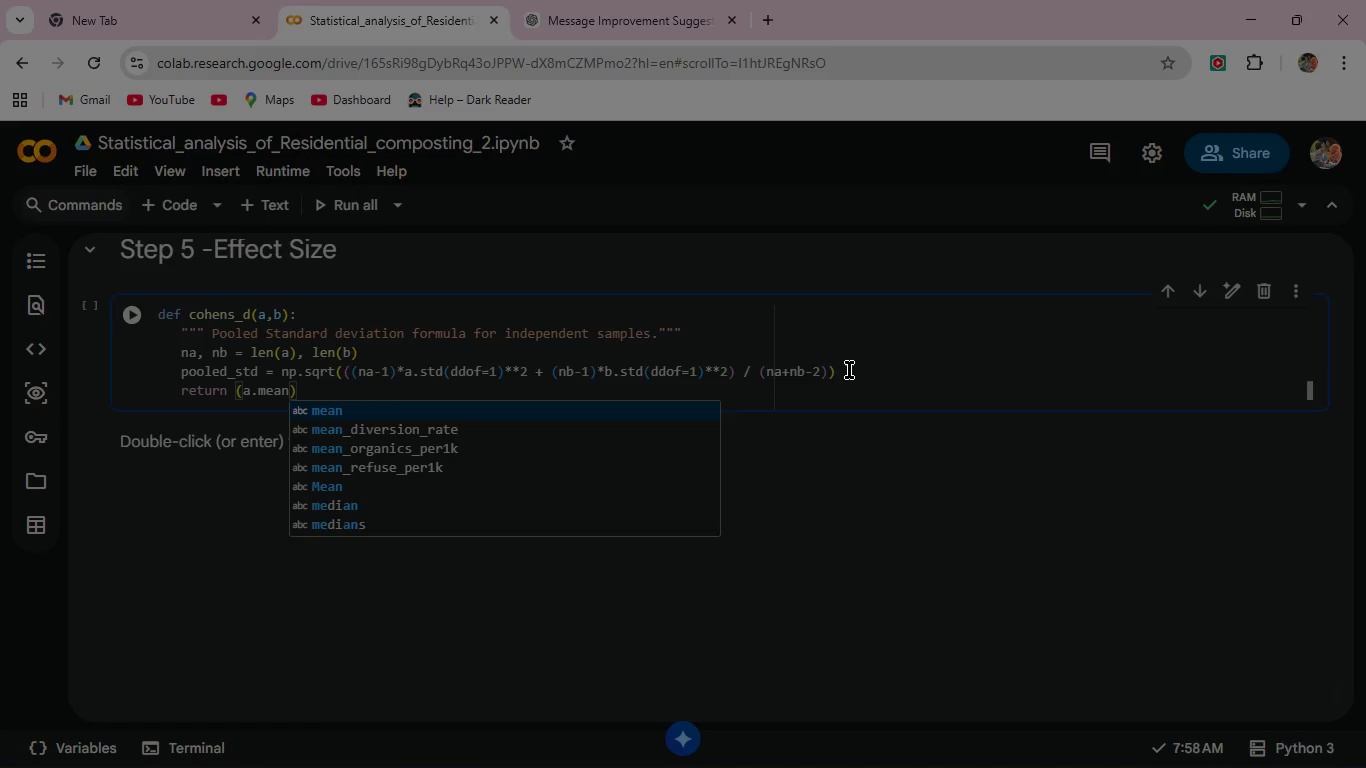 
key(Shift+9)
 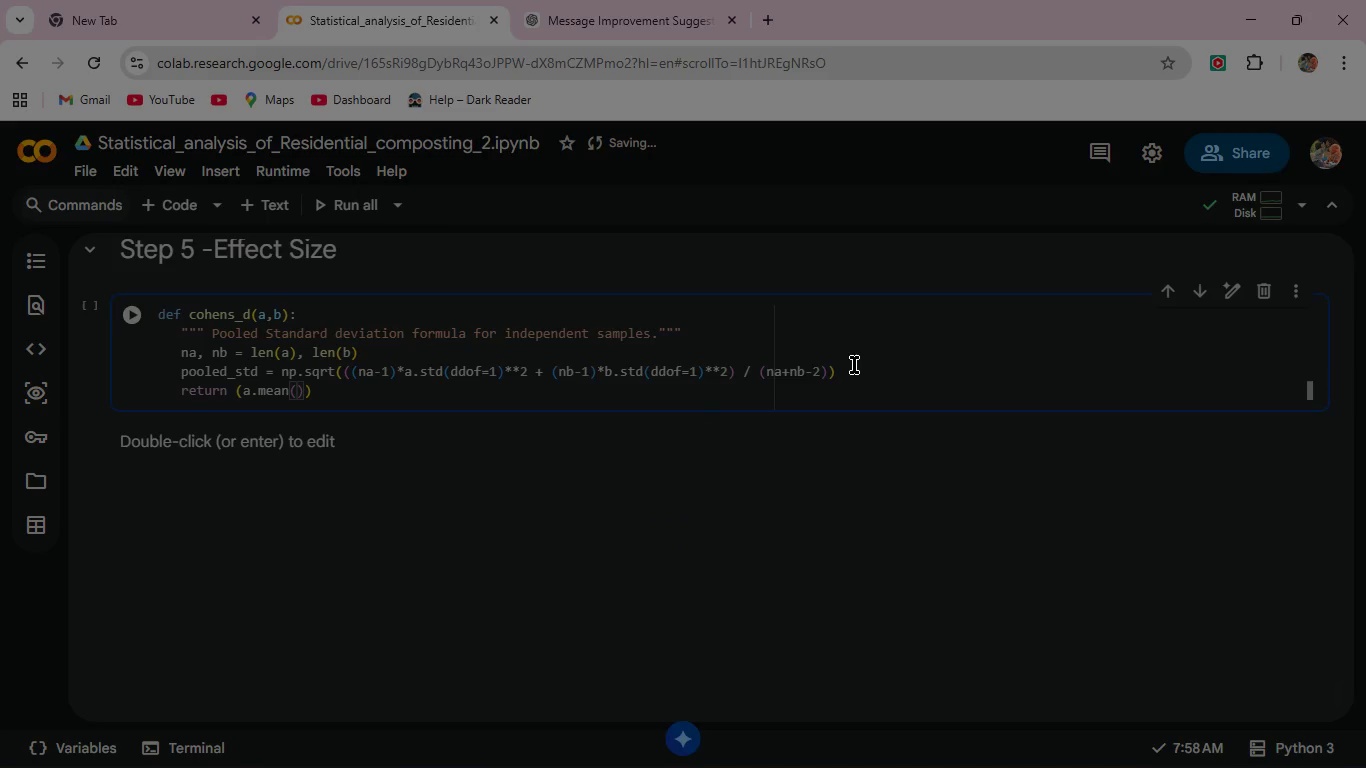 
wait(5.72)
 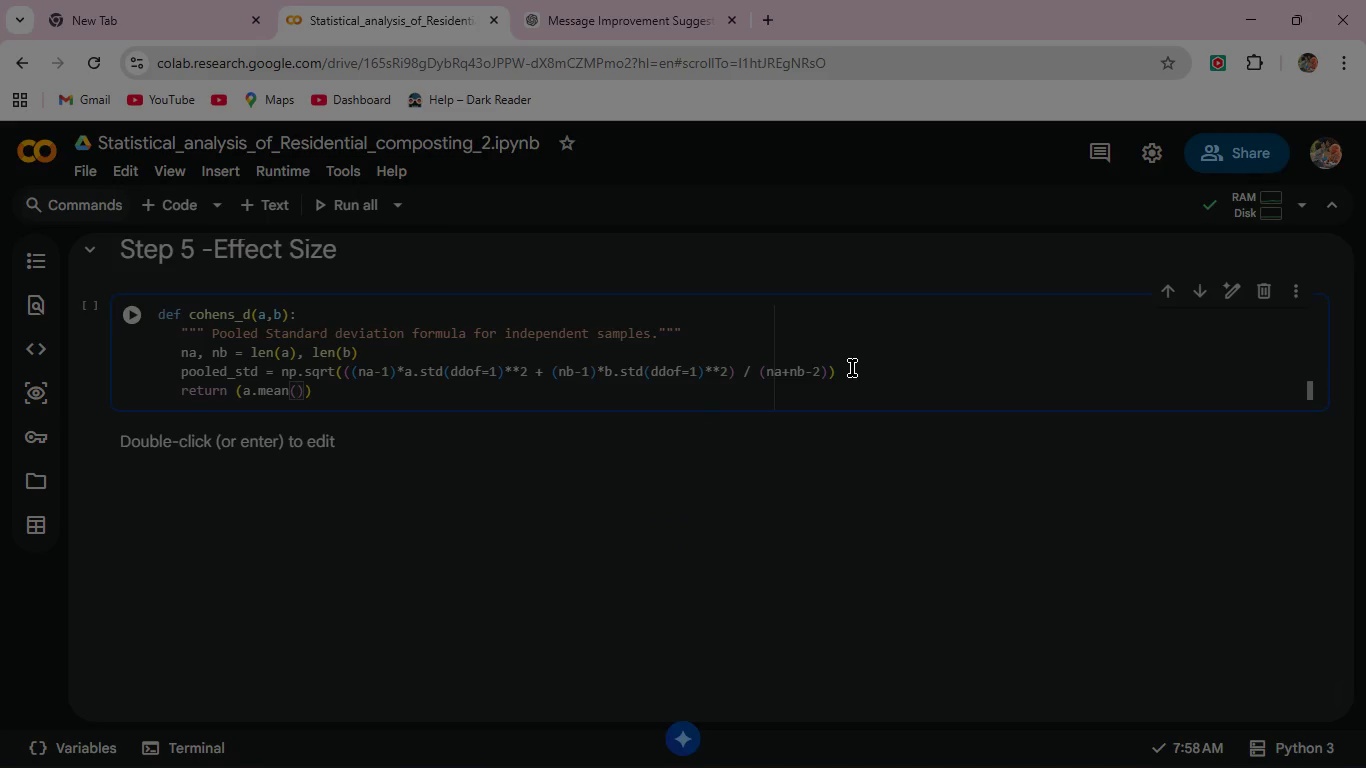 
key(Space)
 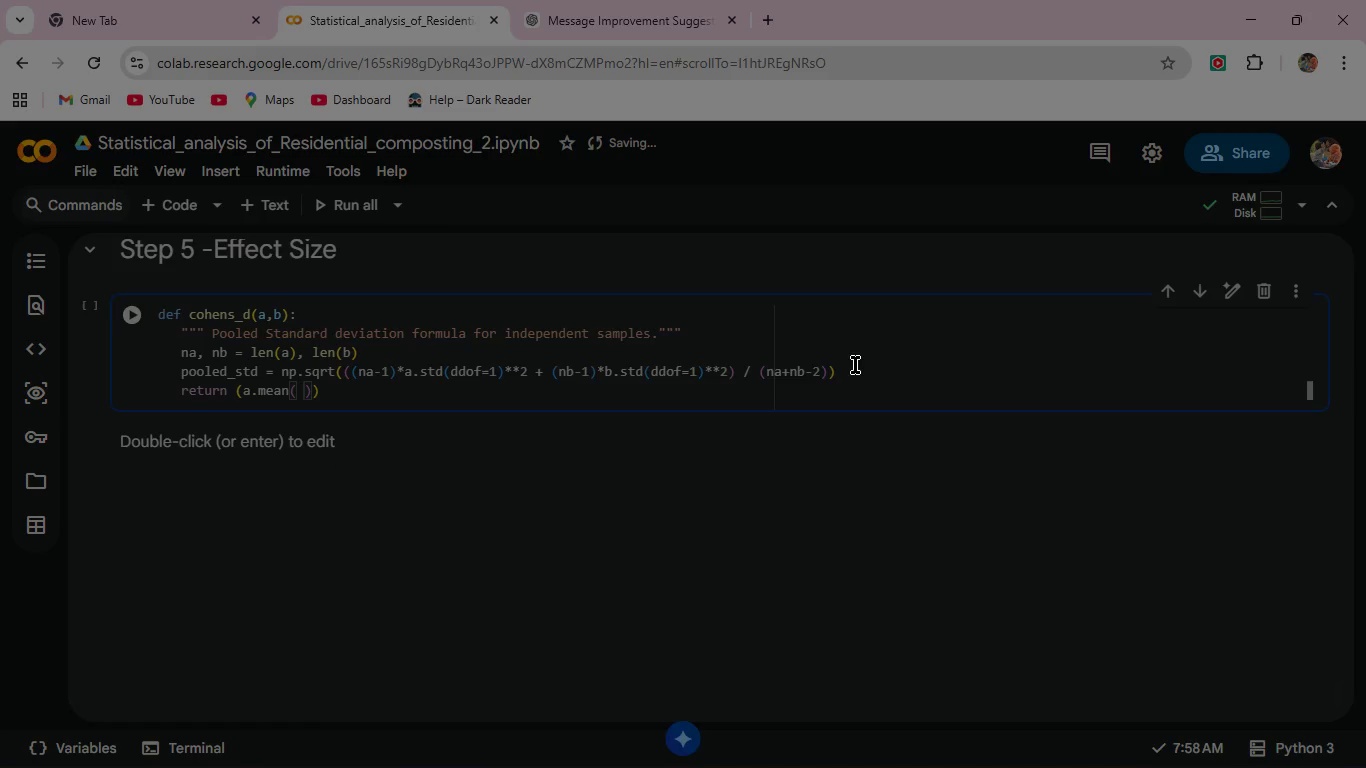 
key(Backspace)
 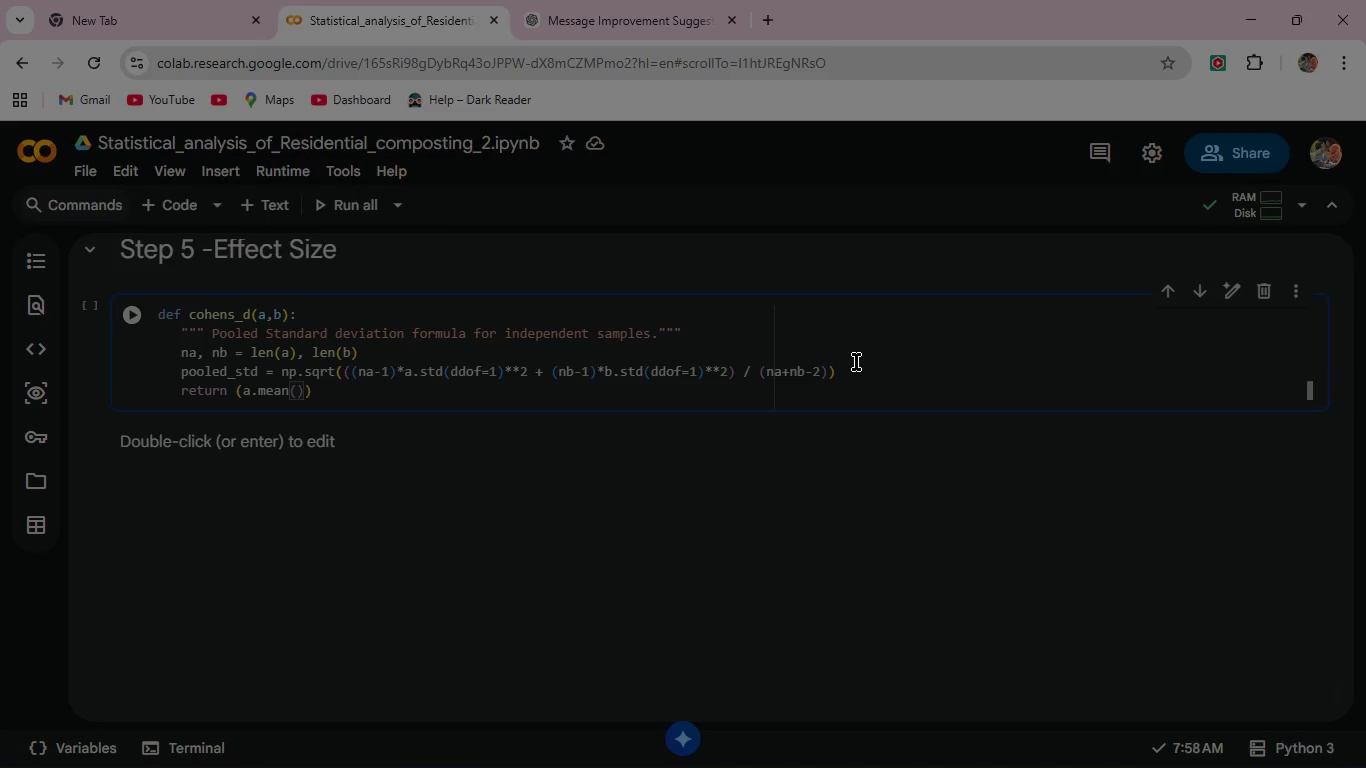 
key(ArrowRight)
 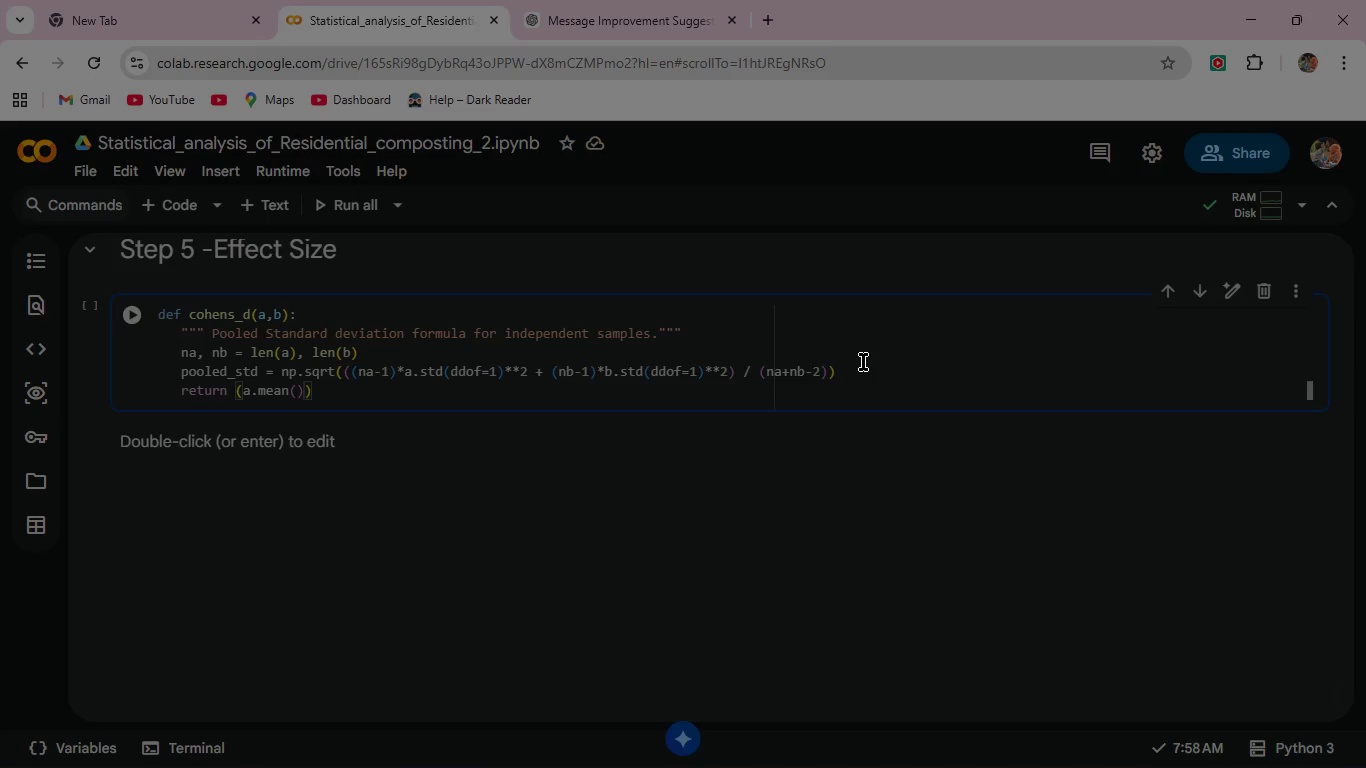 
key(Space)
 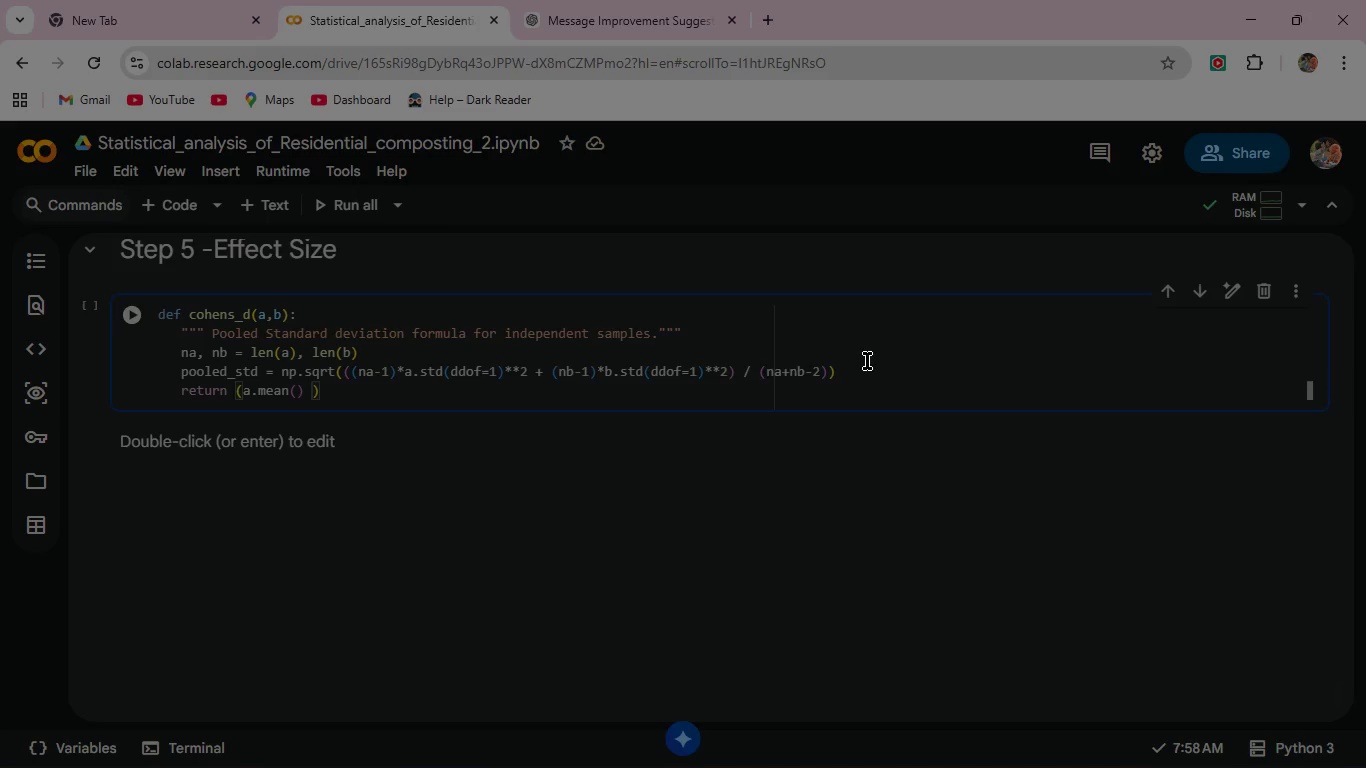 
key(Minus)
 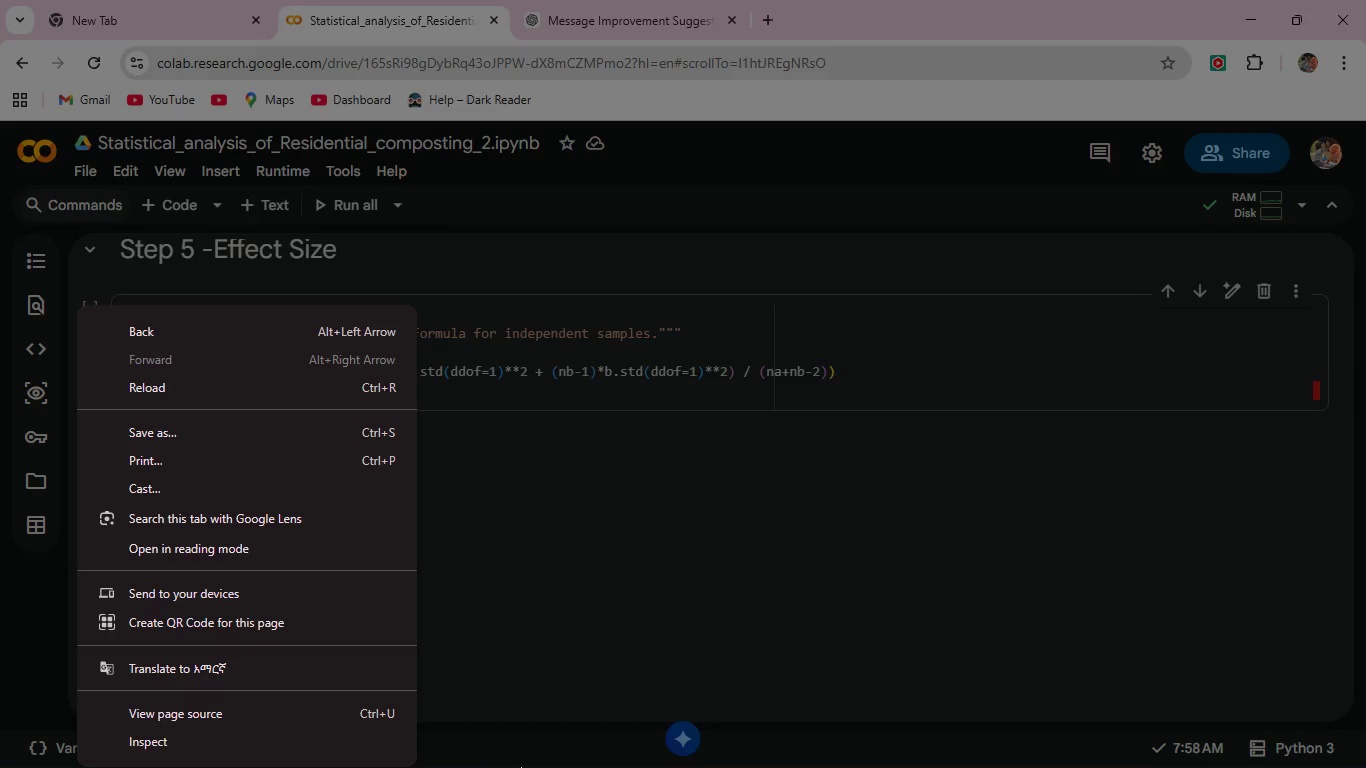 
wait(11.12)
 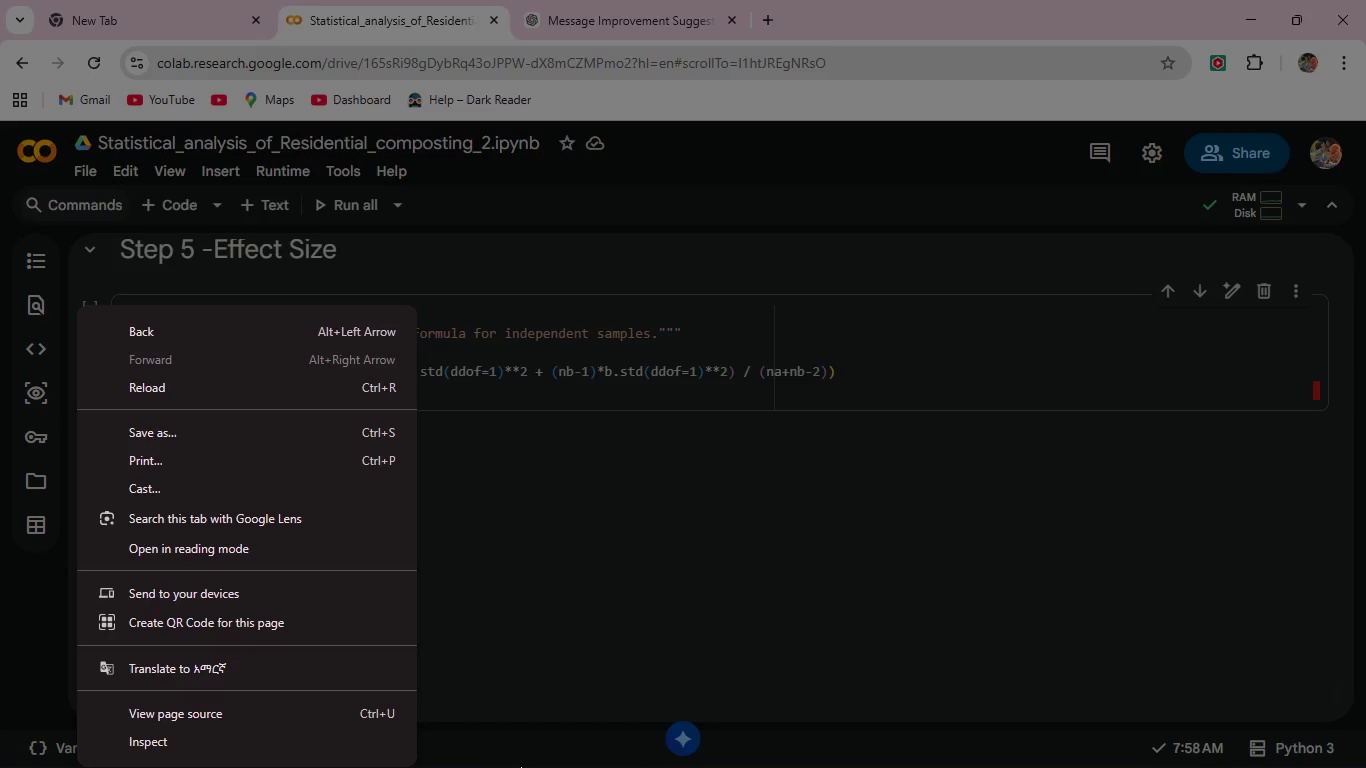 
left_click([543, 384])
 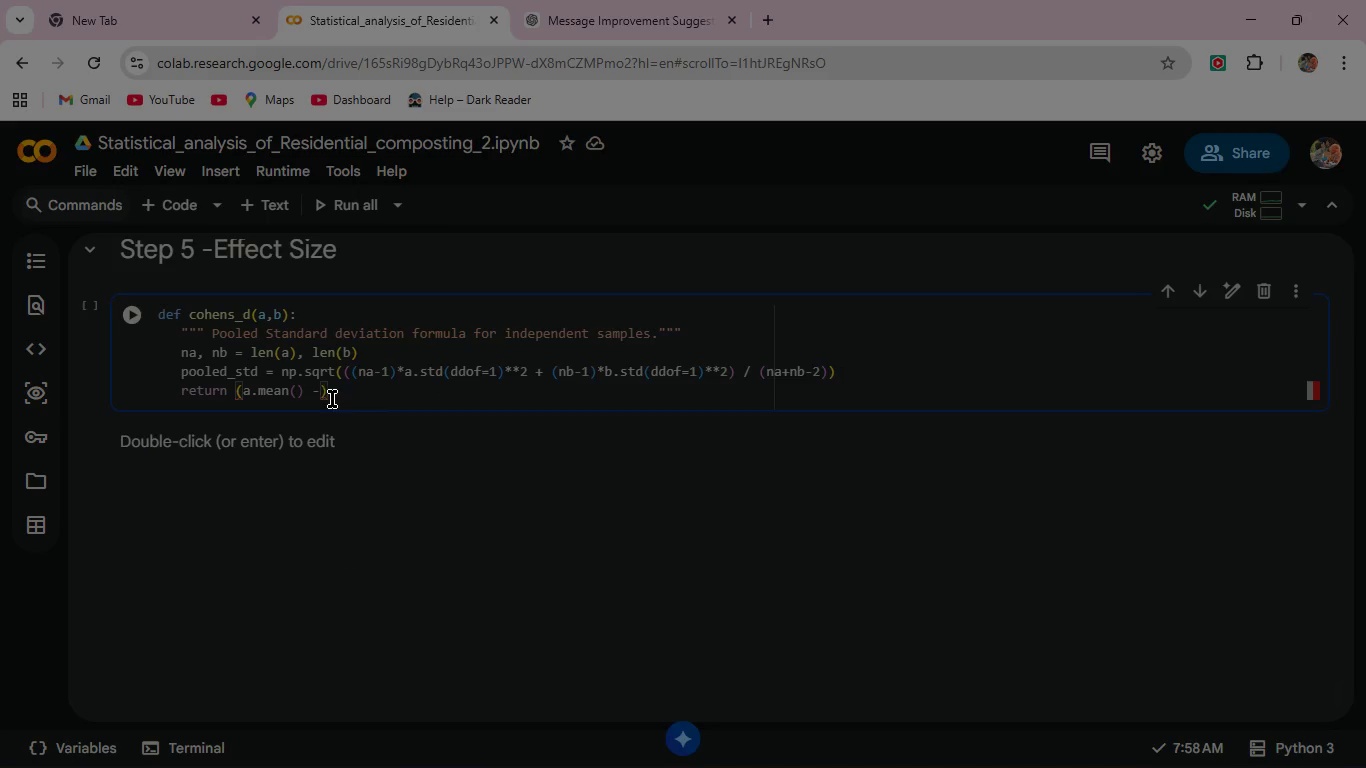 
mouse_move([302, 422])
 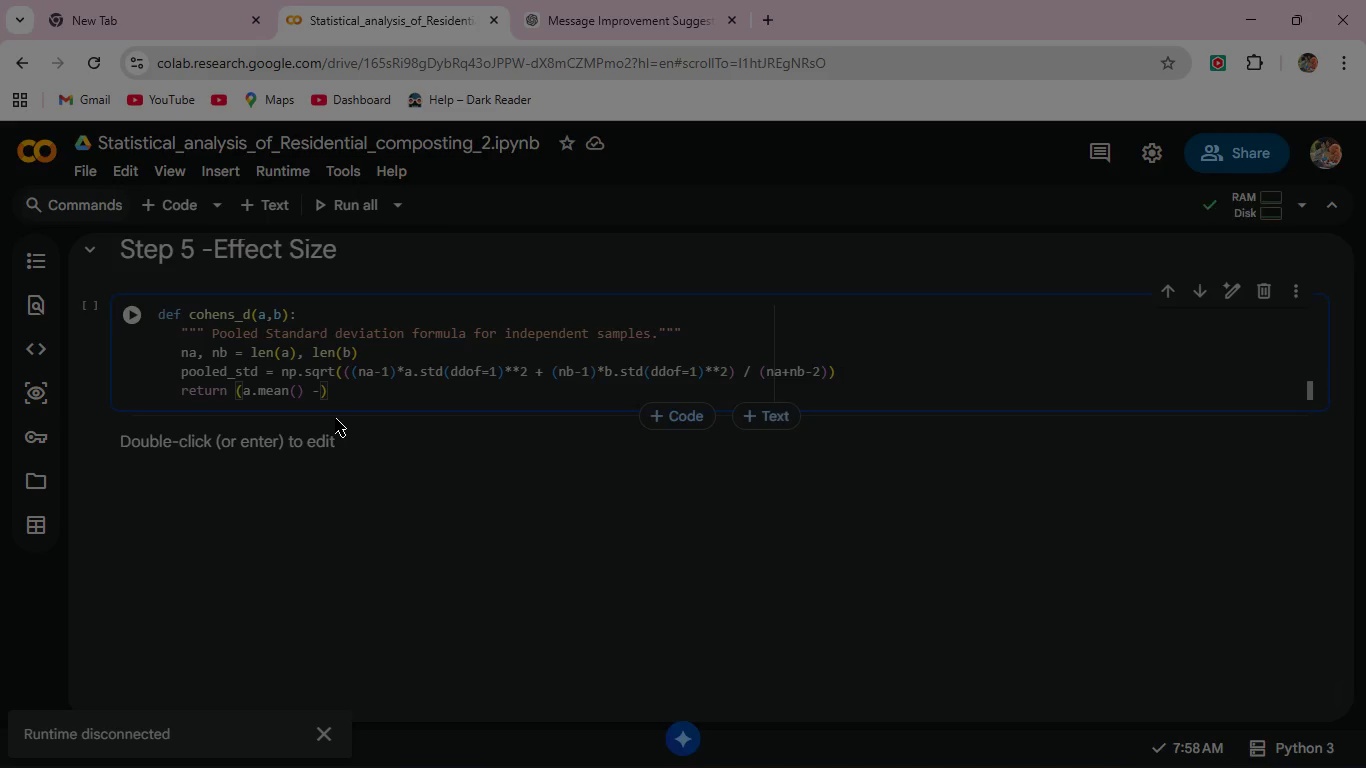 
key(Space)
 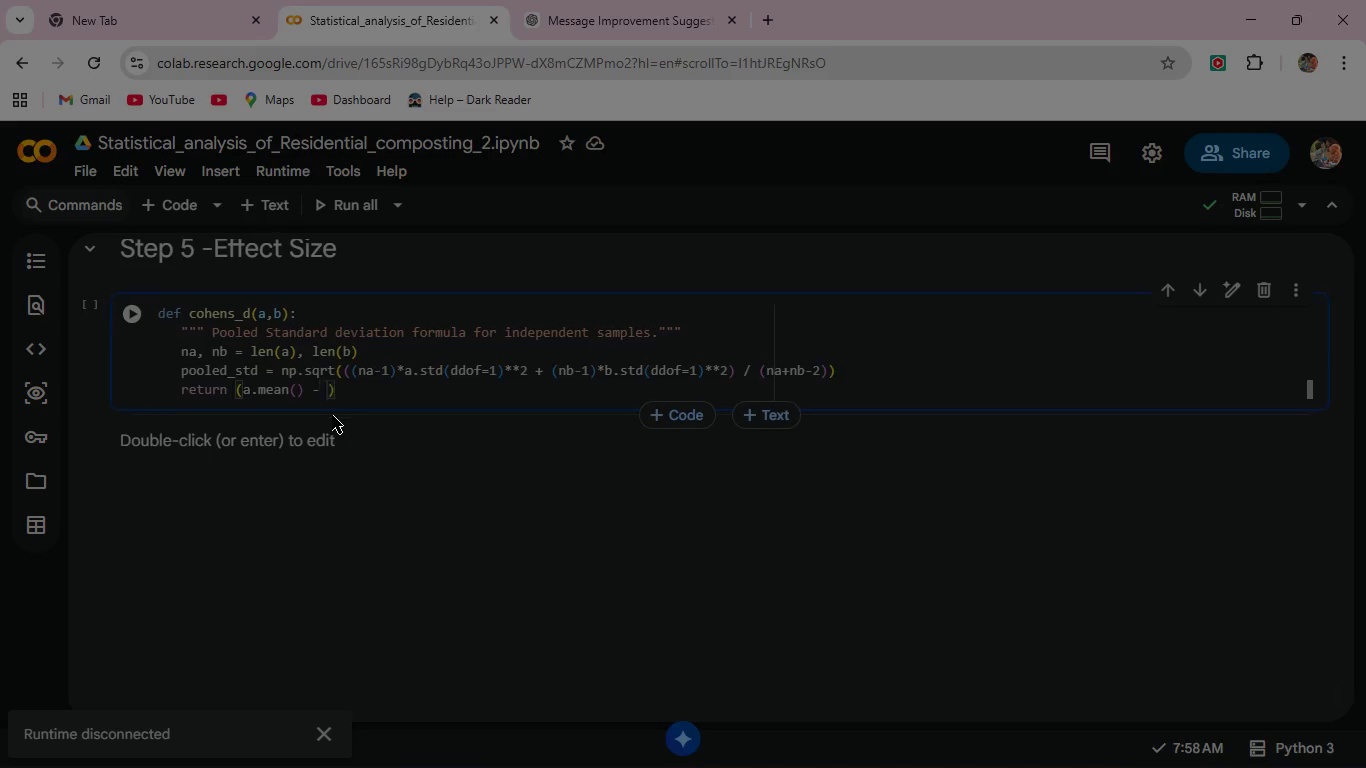 
key(B)
 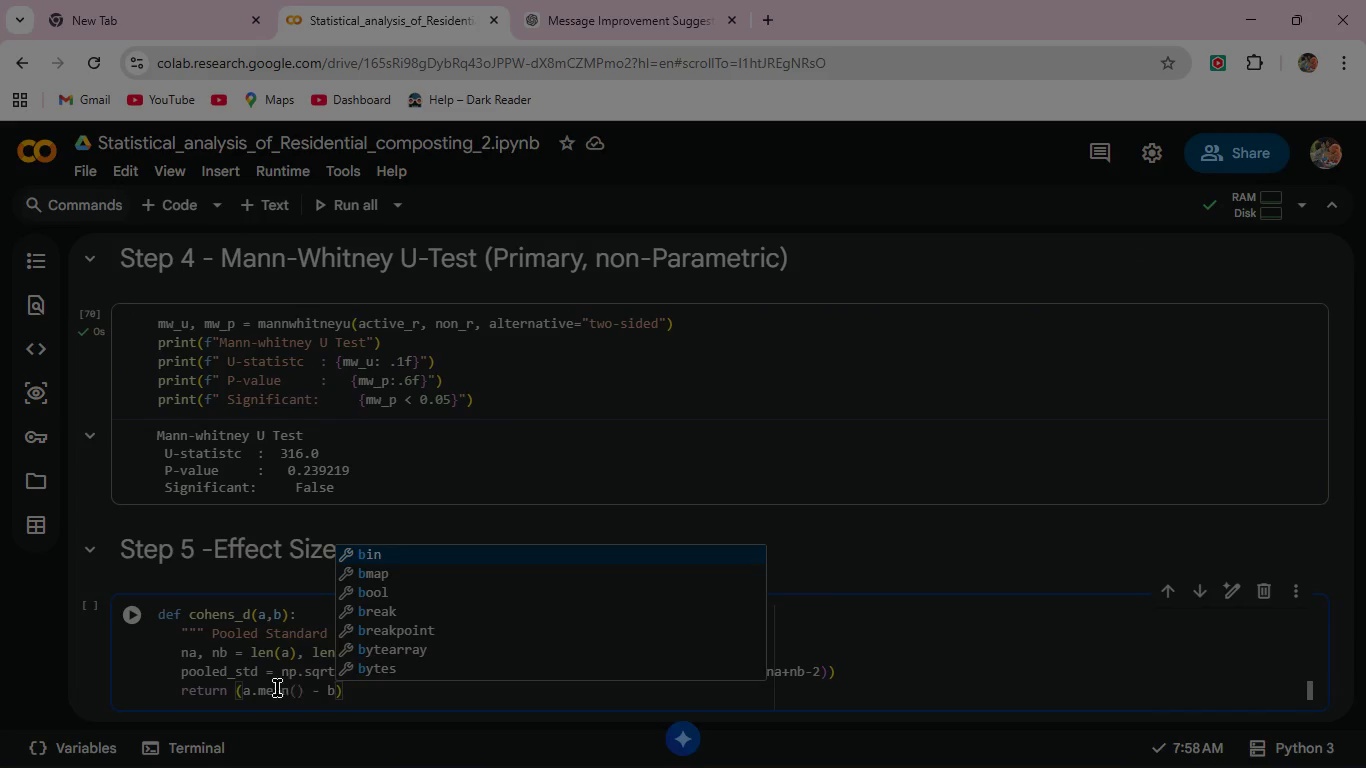 
scroll: coordinate [332, 417], scroll_direction: up, amount: 3.0
 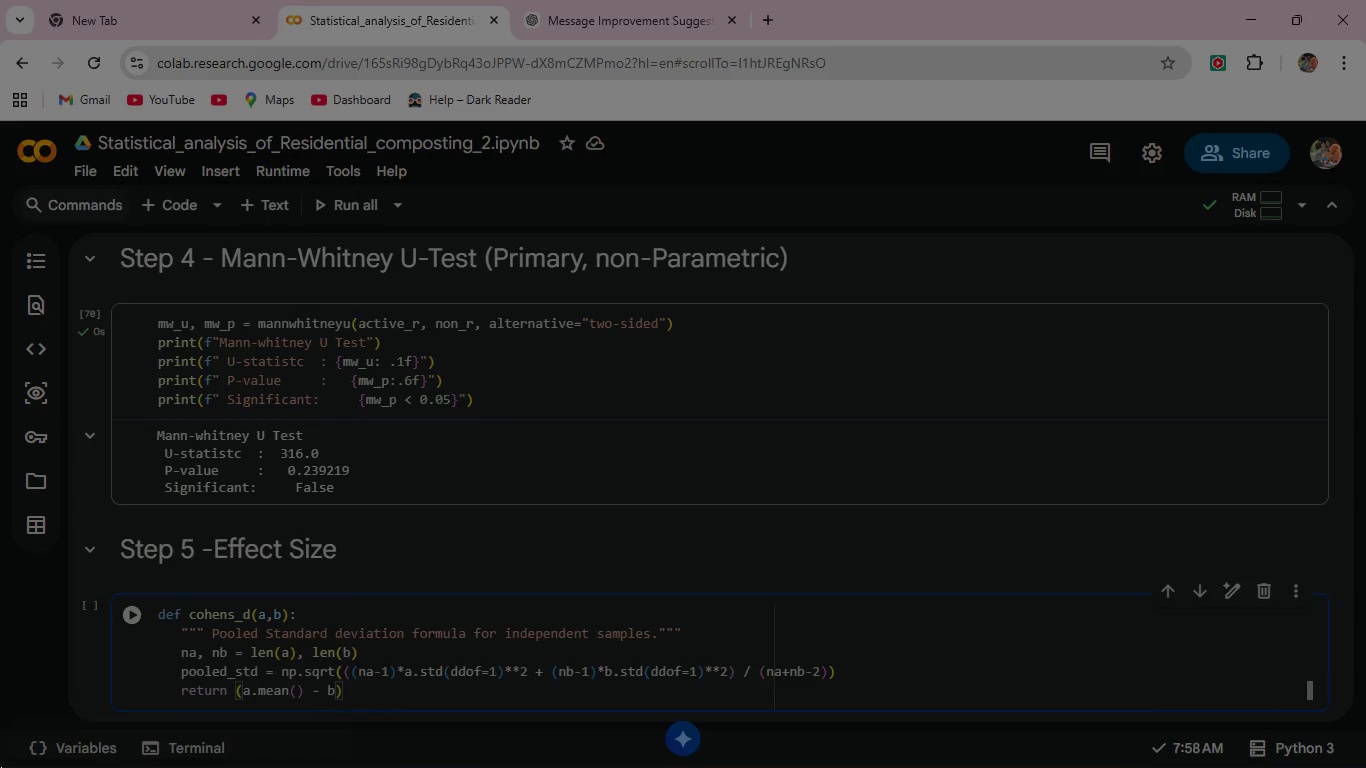 
left_click([337, 697])
 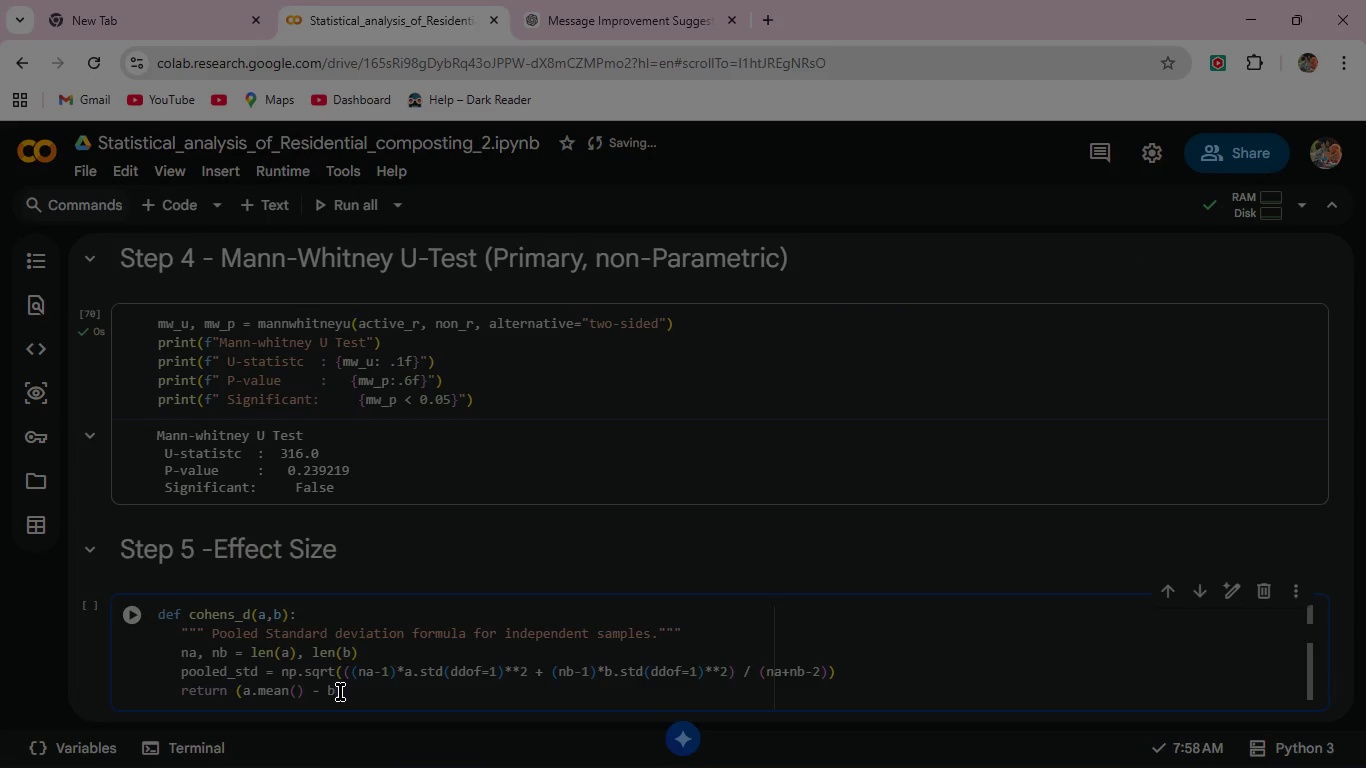 
left_click([339, 691])
 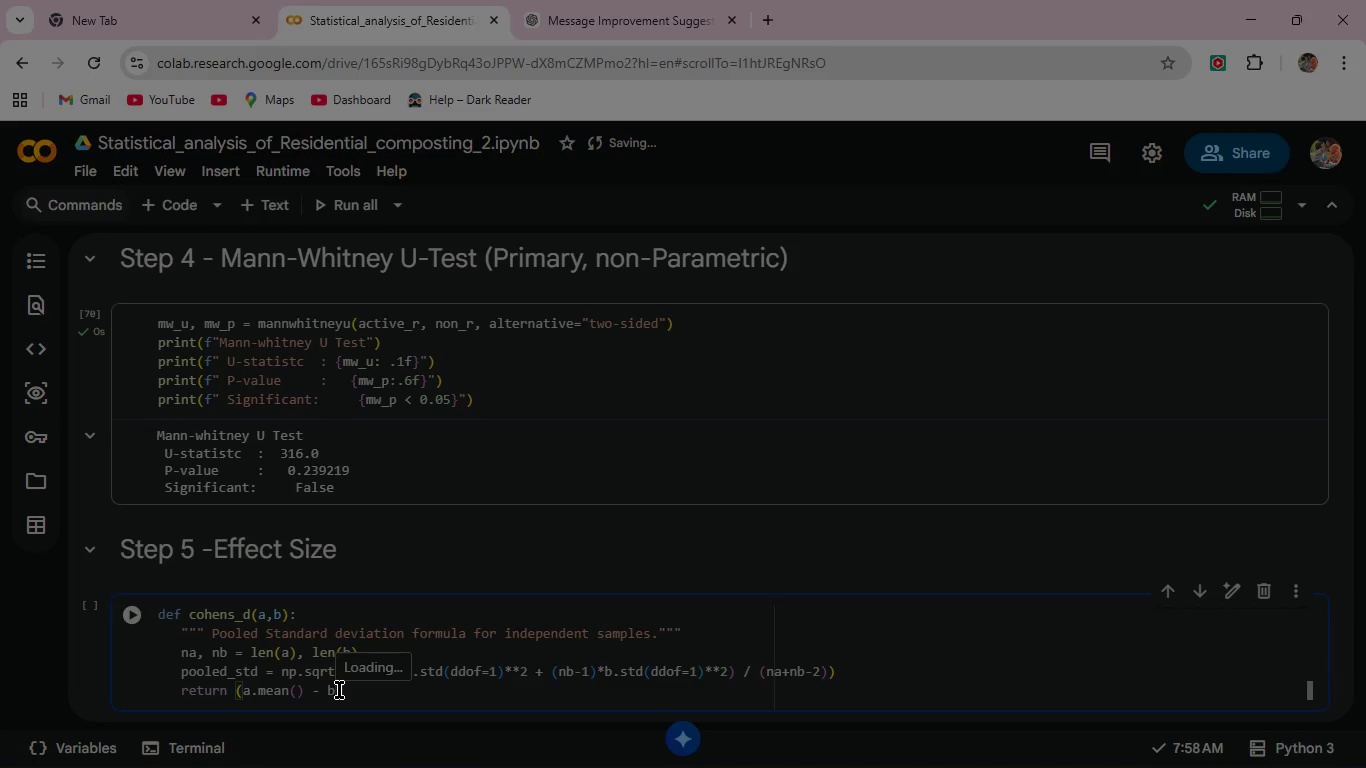 
key(Period)
 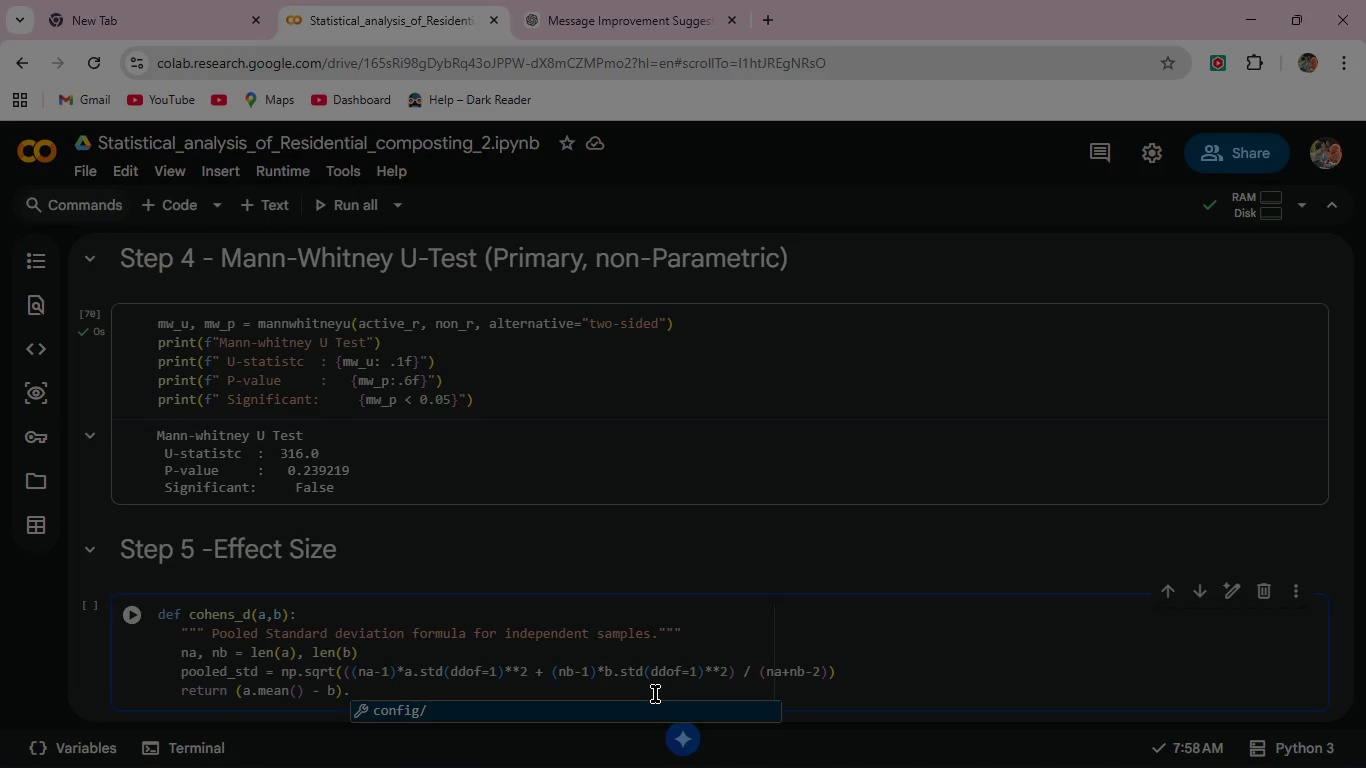 
key(Backspace)
 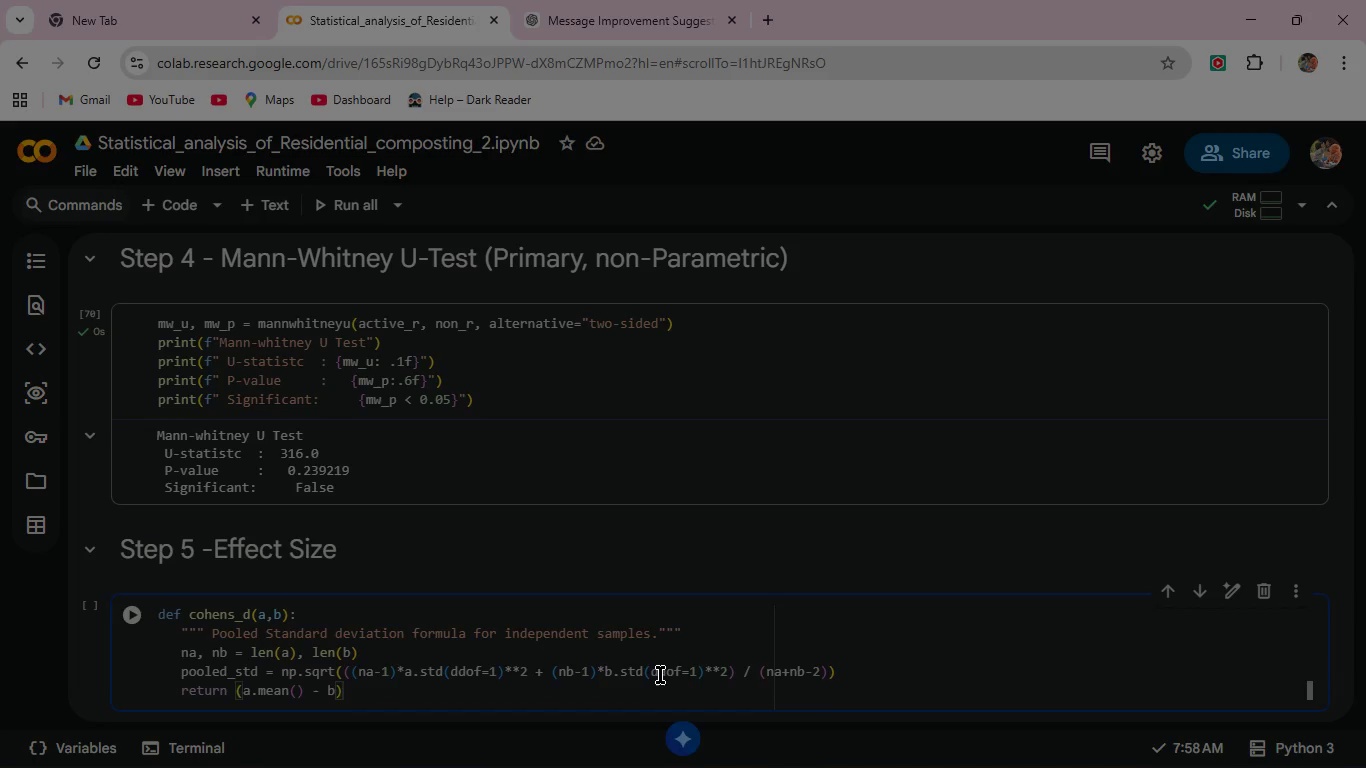 
key(Backspace)
 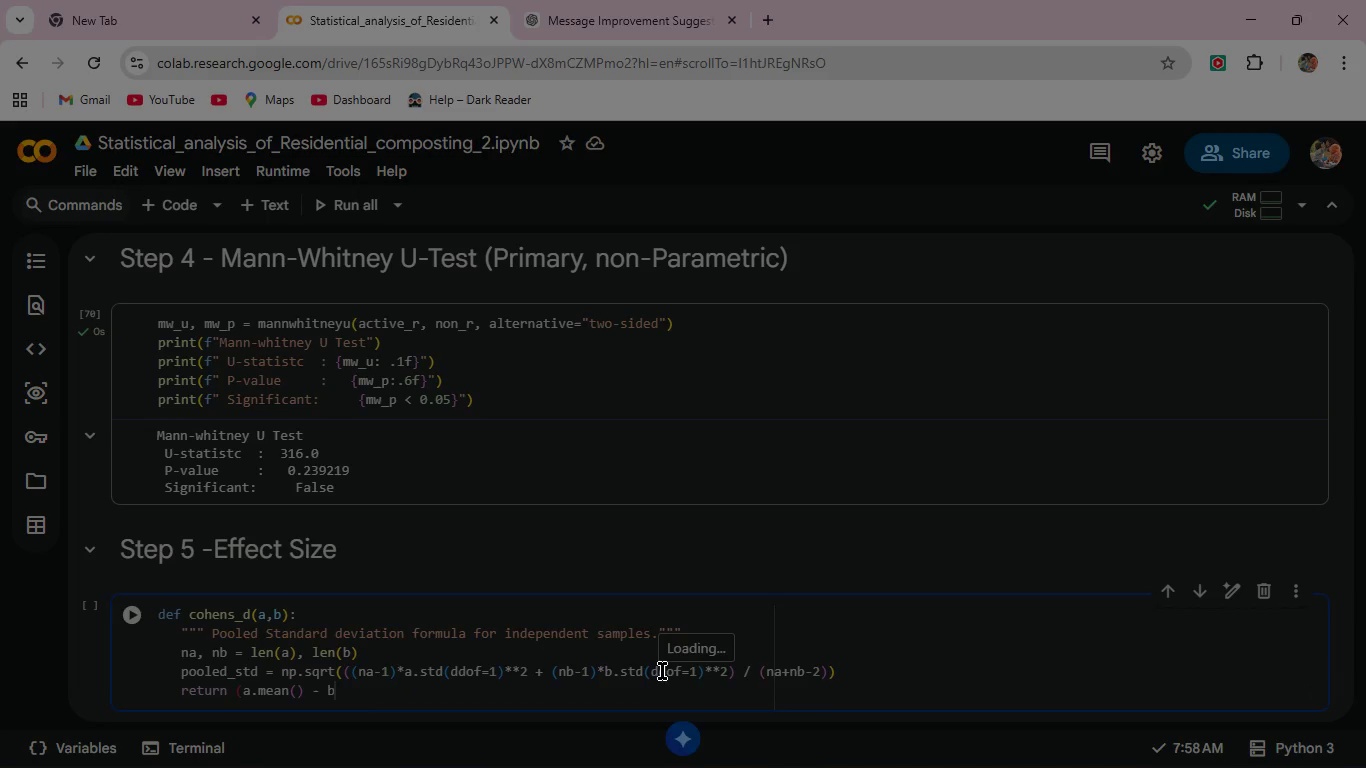 
type(.mean()
 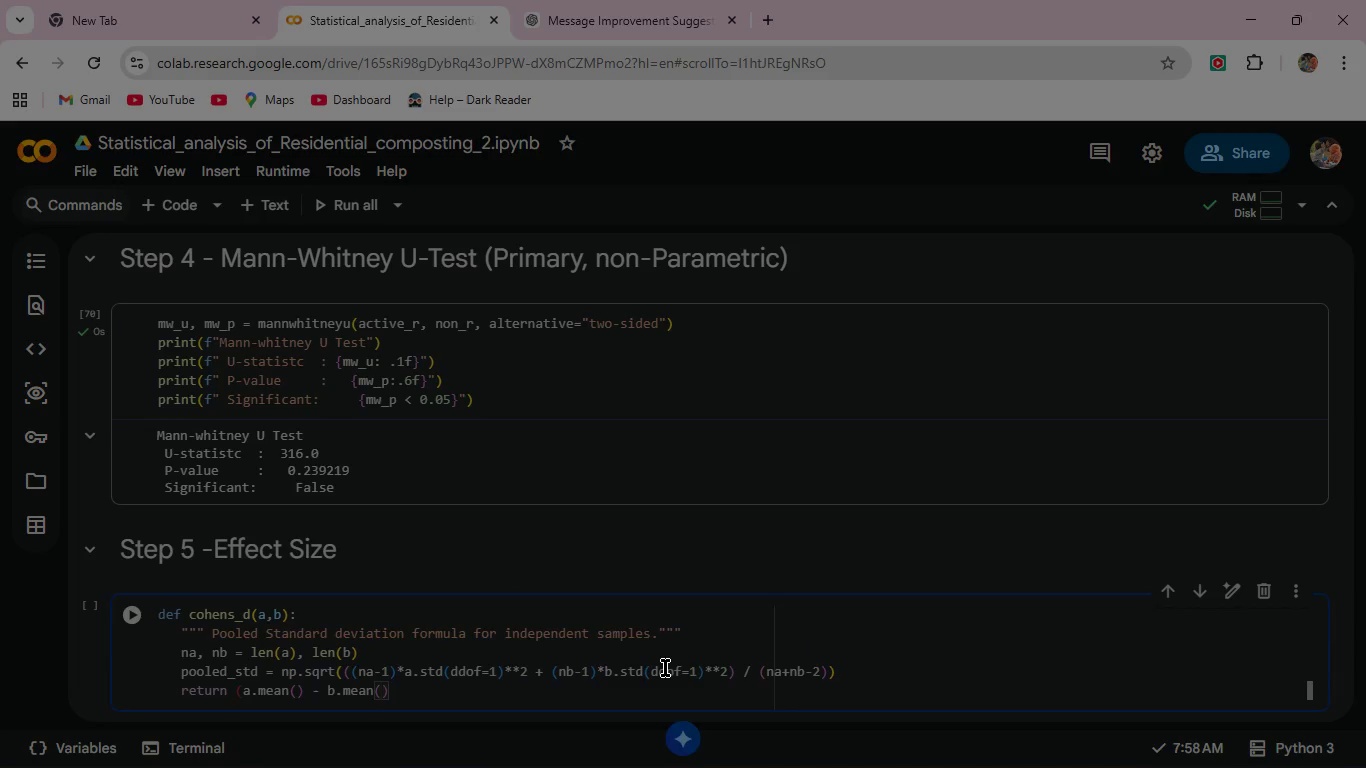 
key(ArrowRight)
 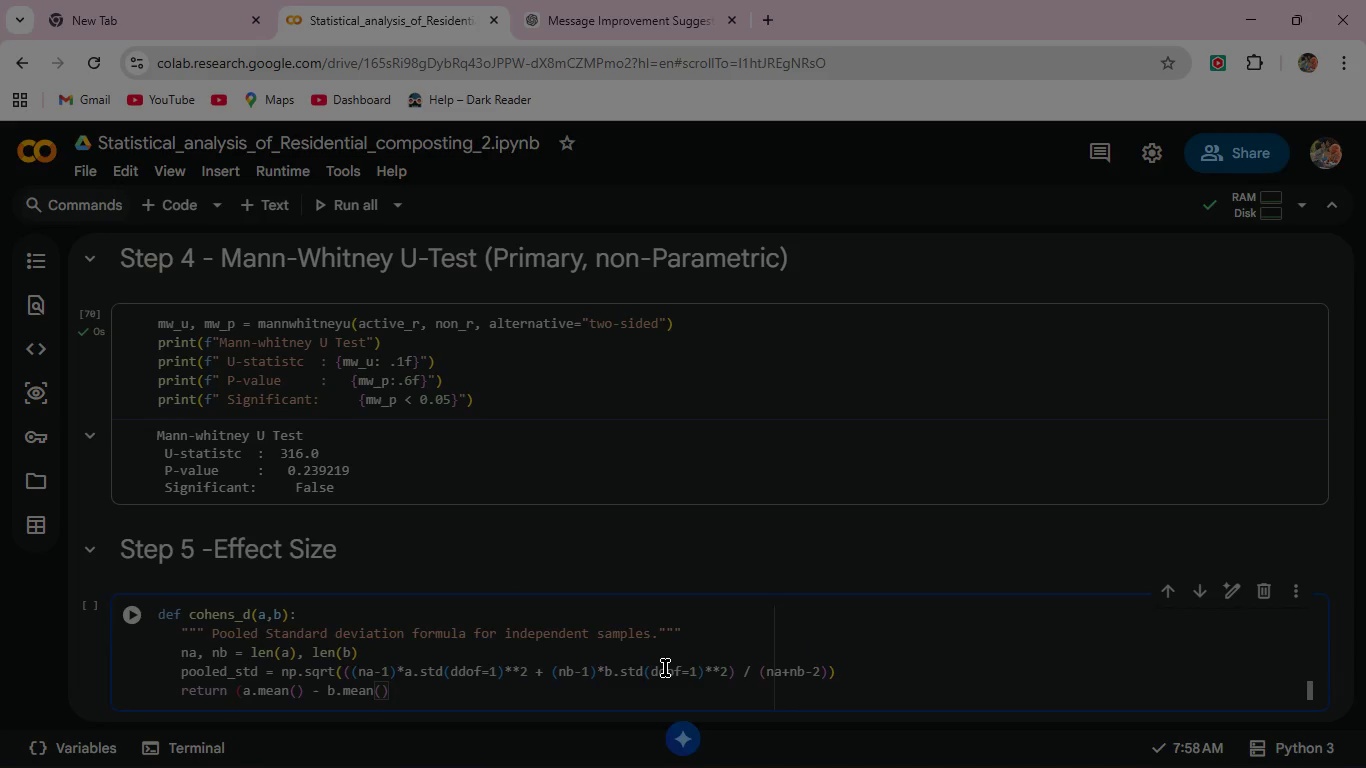 
type()  / pooled_)
 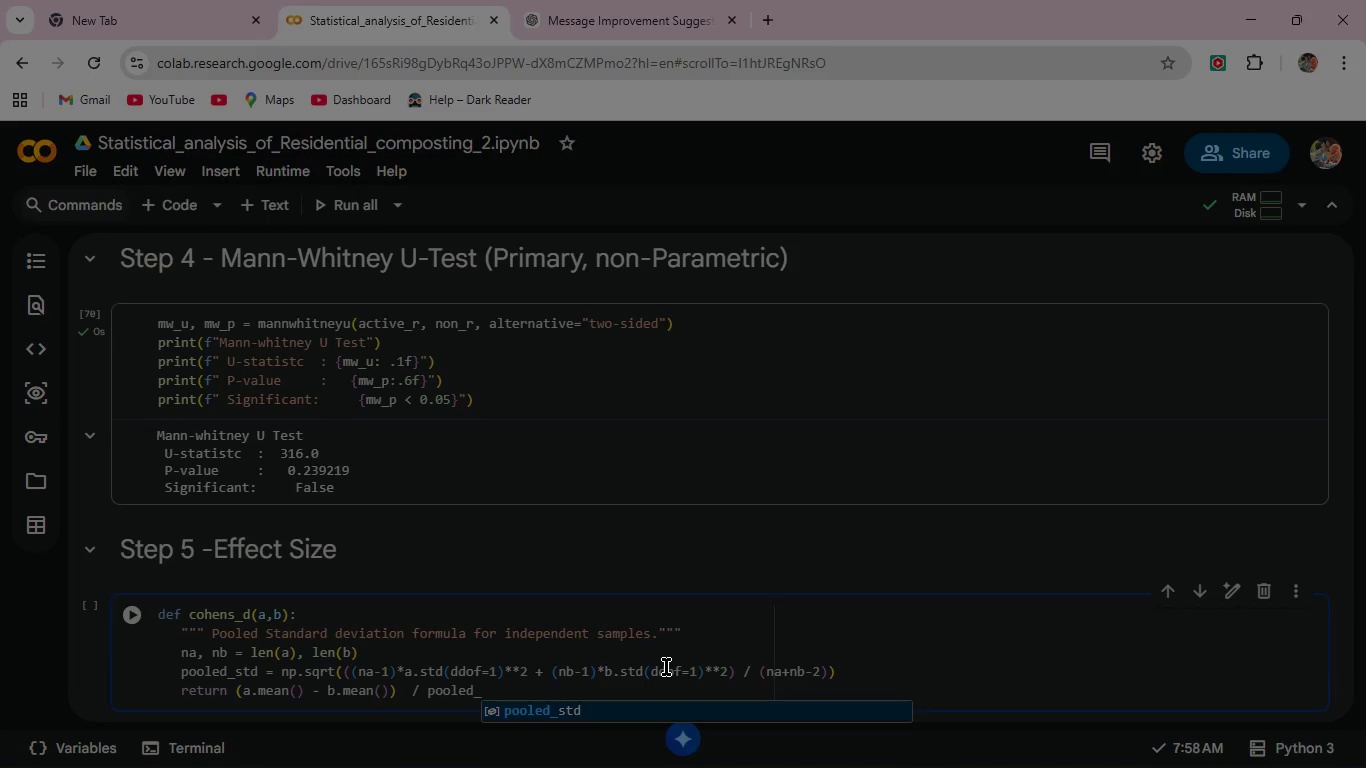 
key(Enter)
 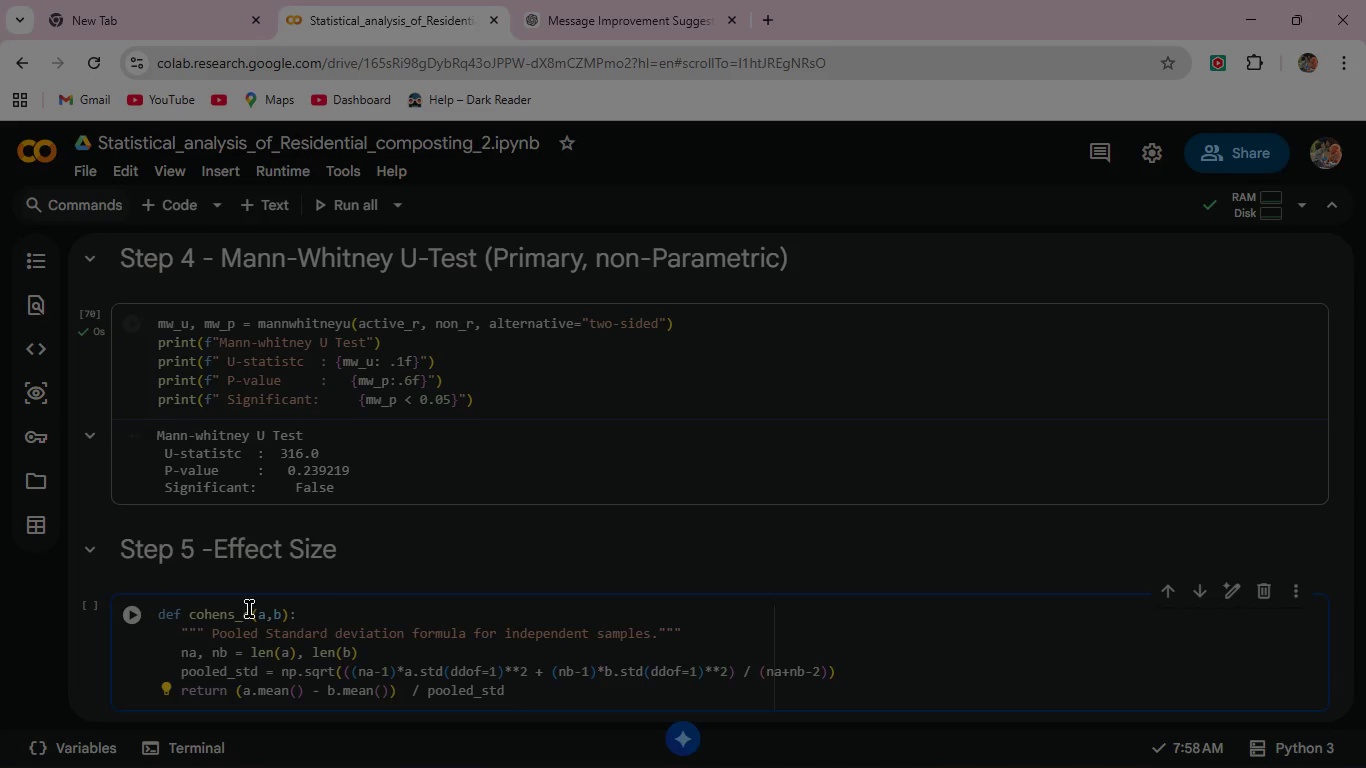 
left_click([133, 616])
 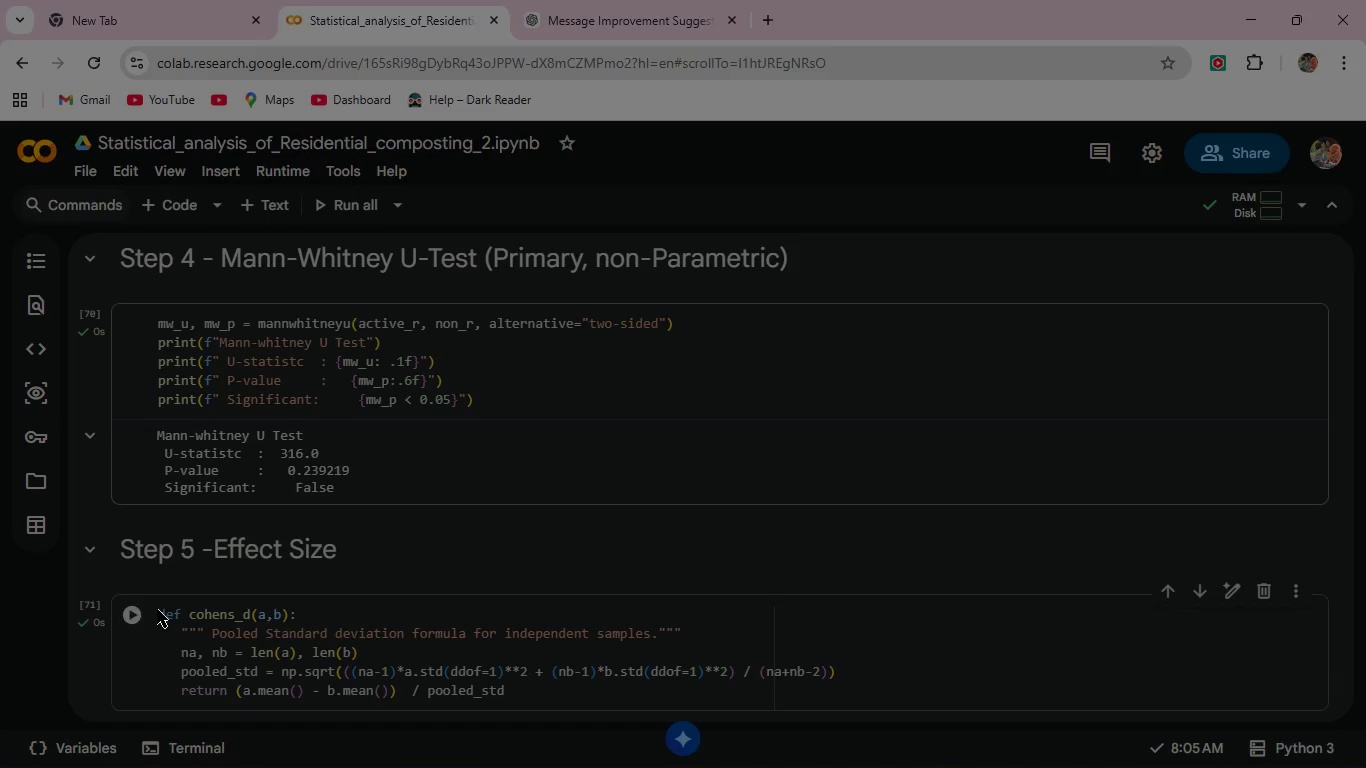 
scroll: coordinate [296, 601], scroll_direction: down, amount: 2.0
 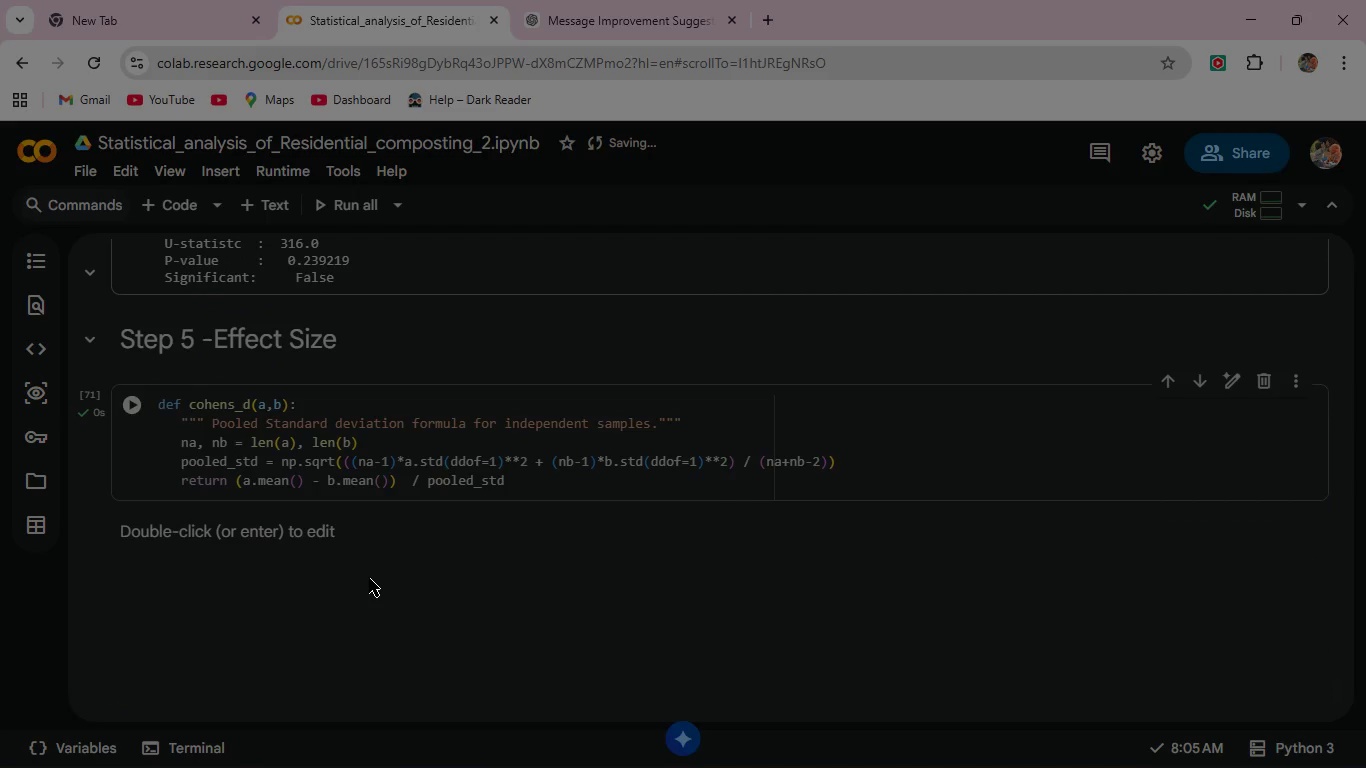 
wait(8.45)
 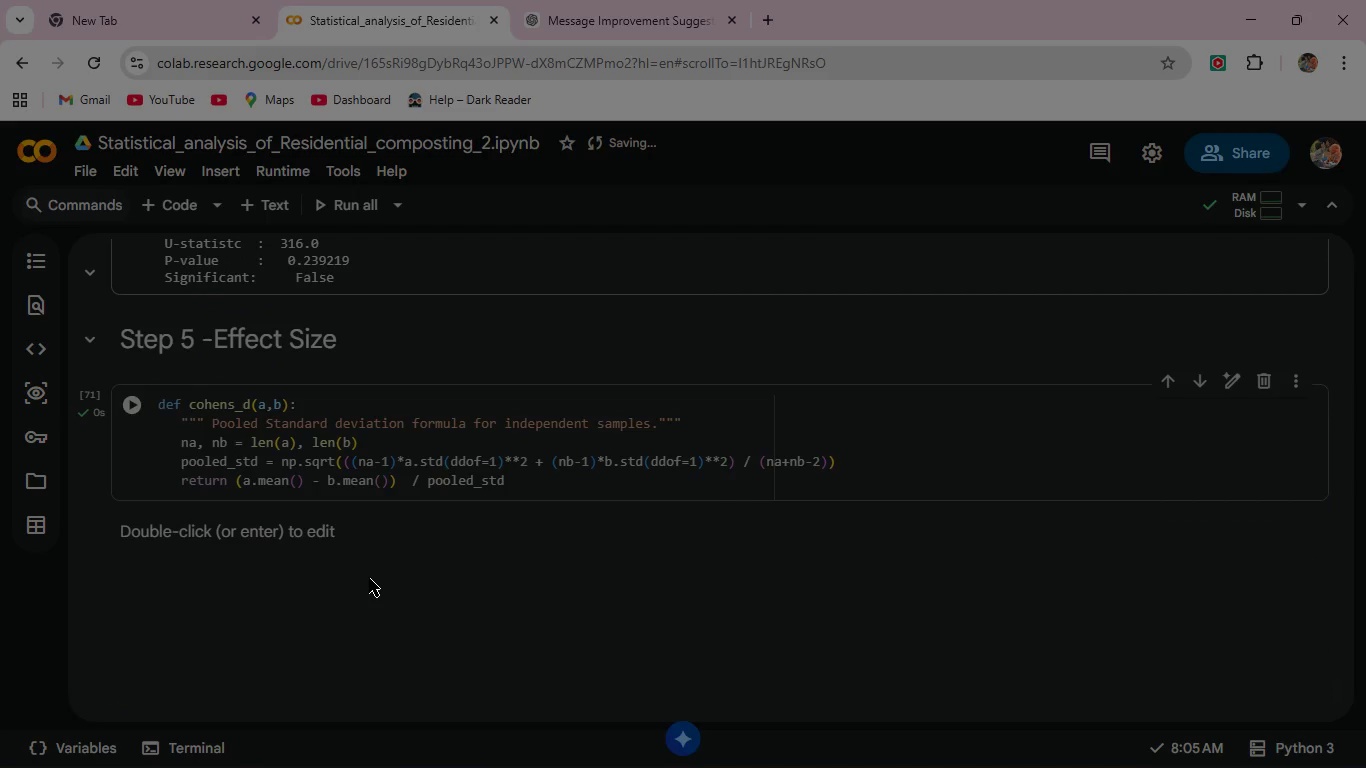 
left_click([525, 475])
 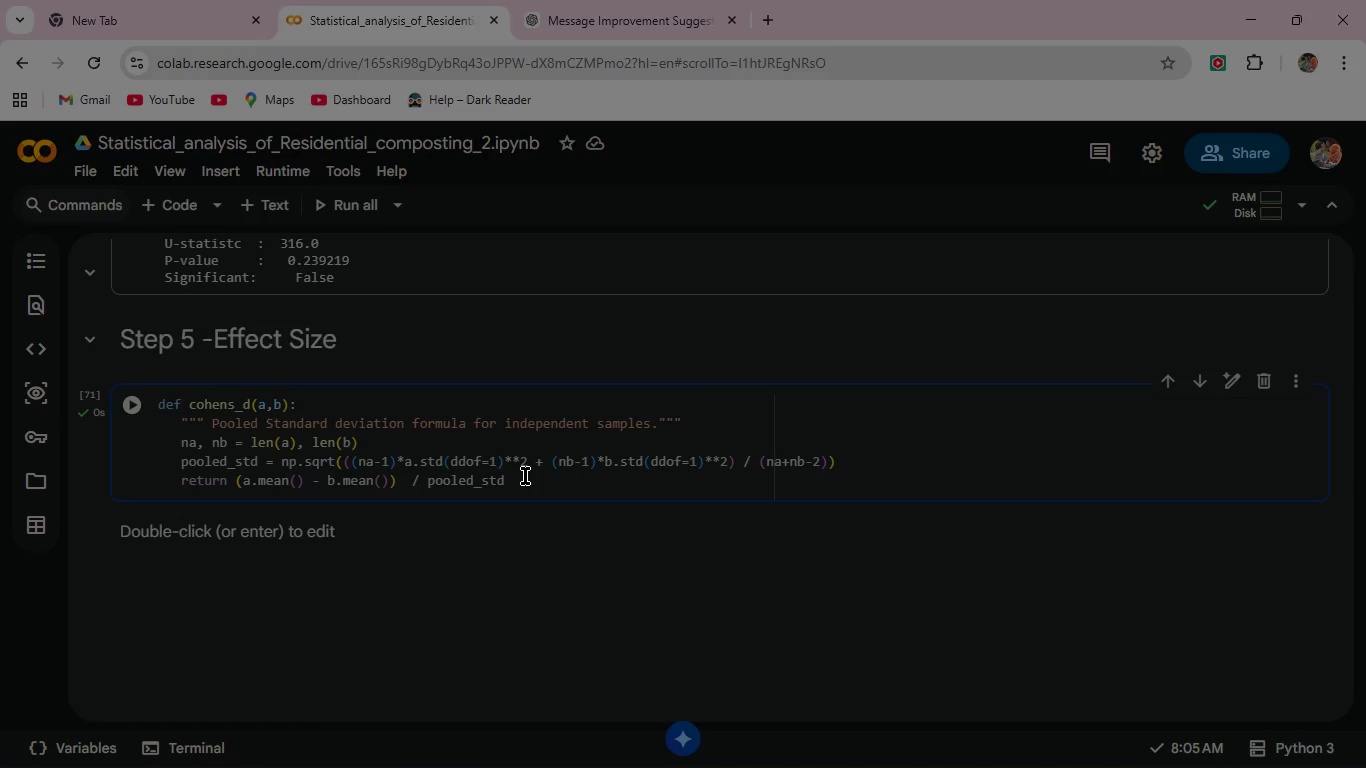 
key(Enter)
 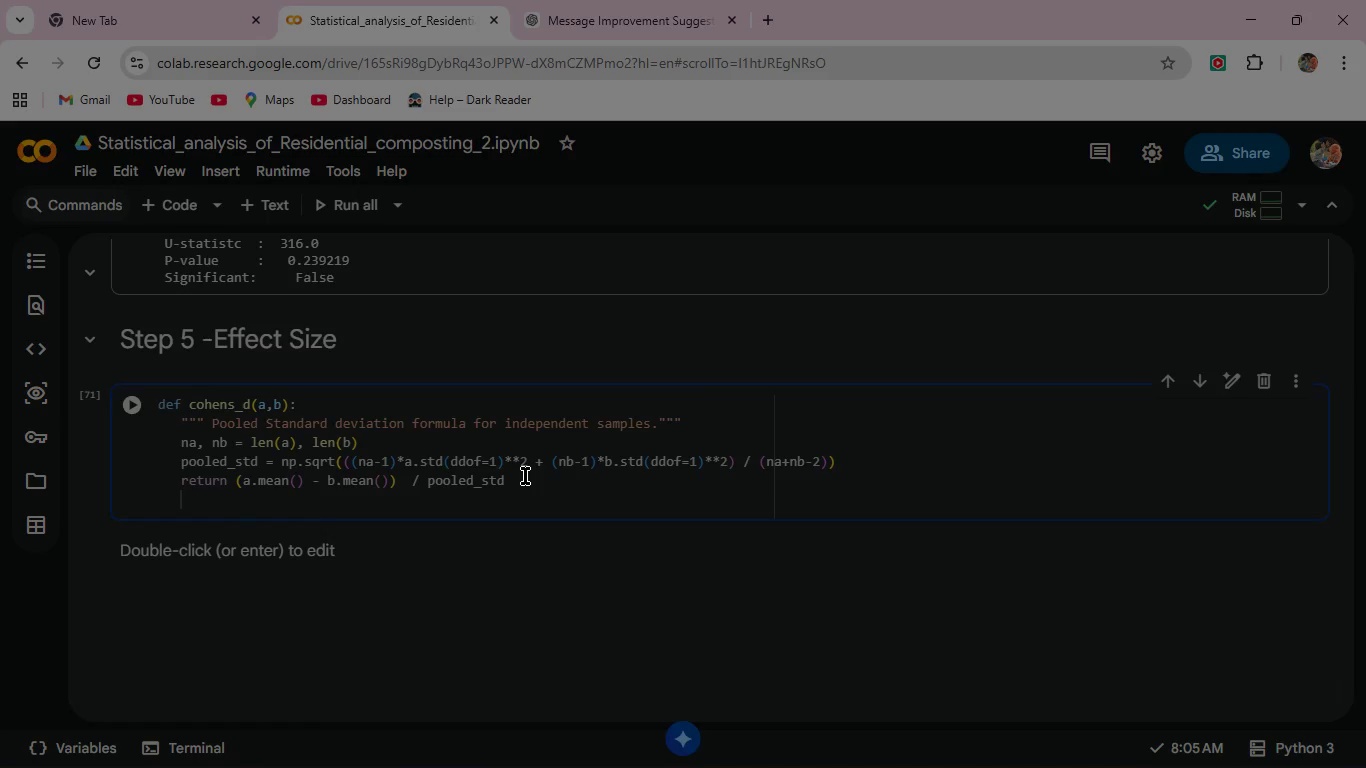 
key(Backspace)
 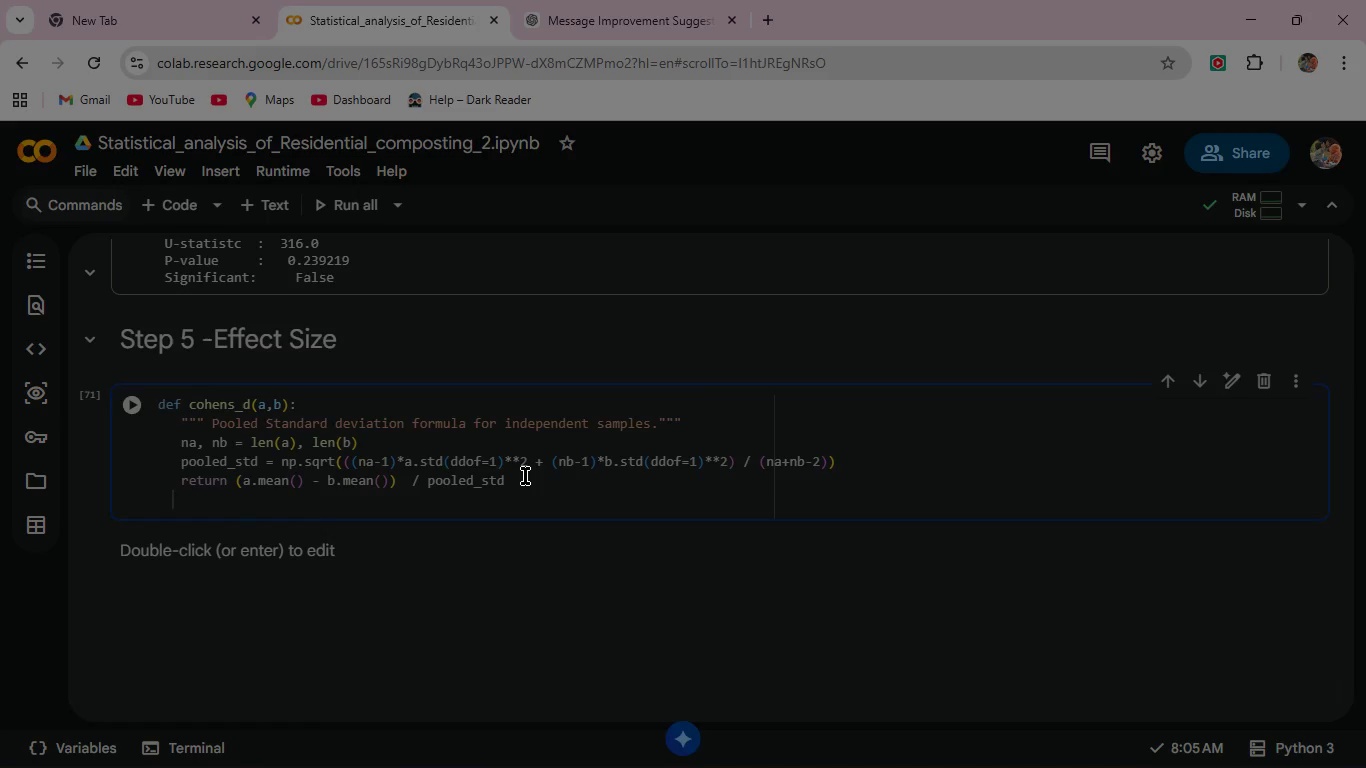 
key(Backspace)
 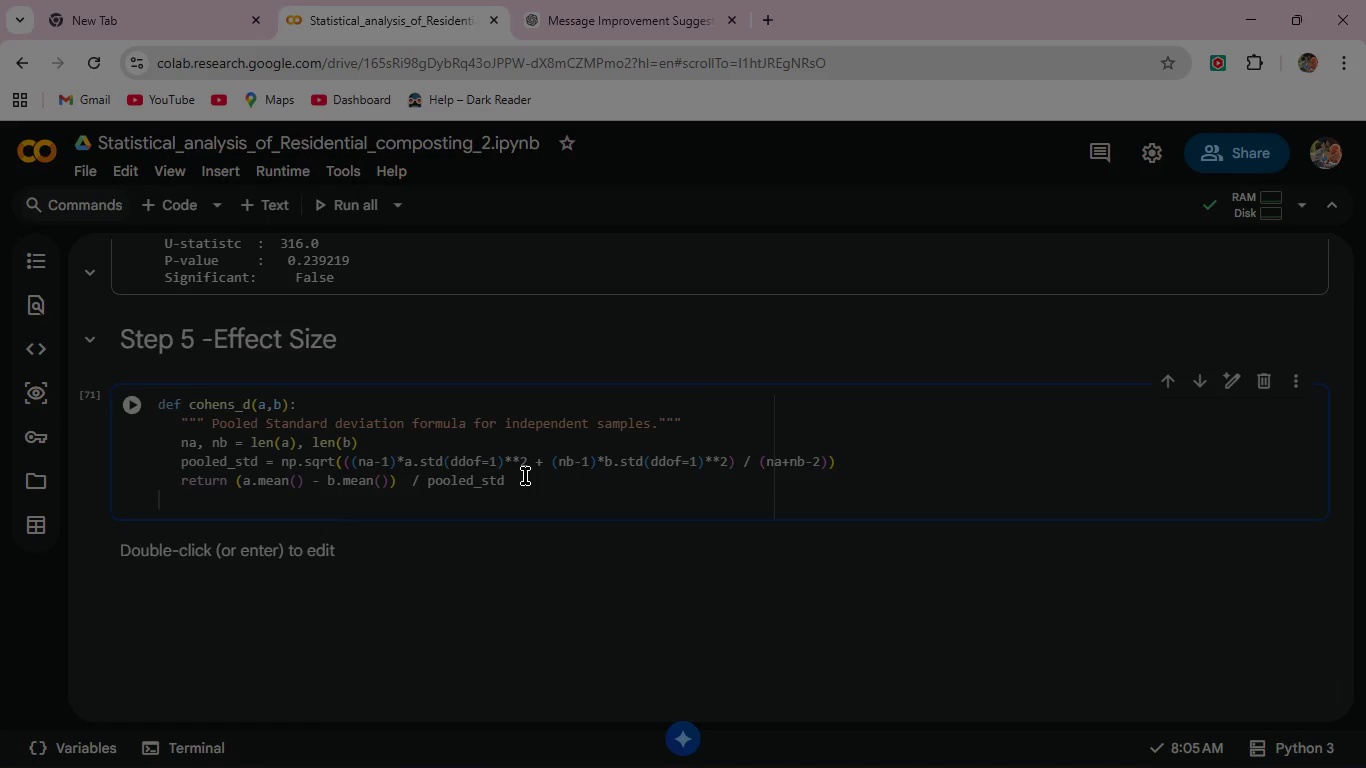 
key(Backspace)
 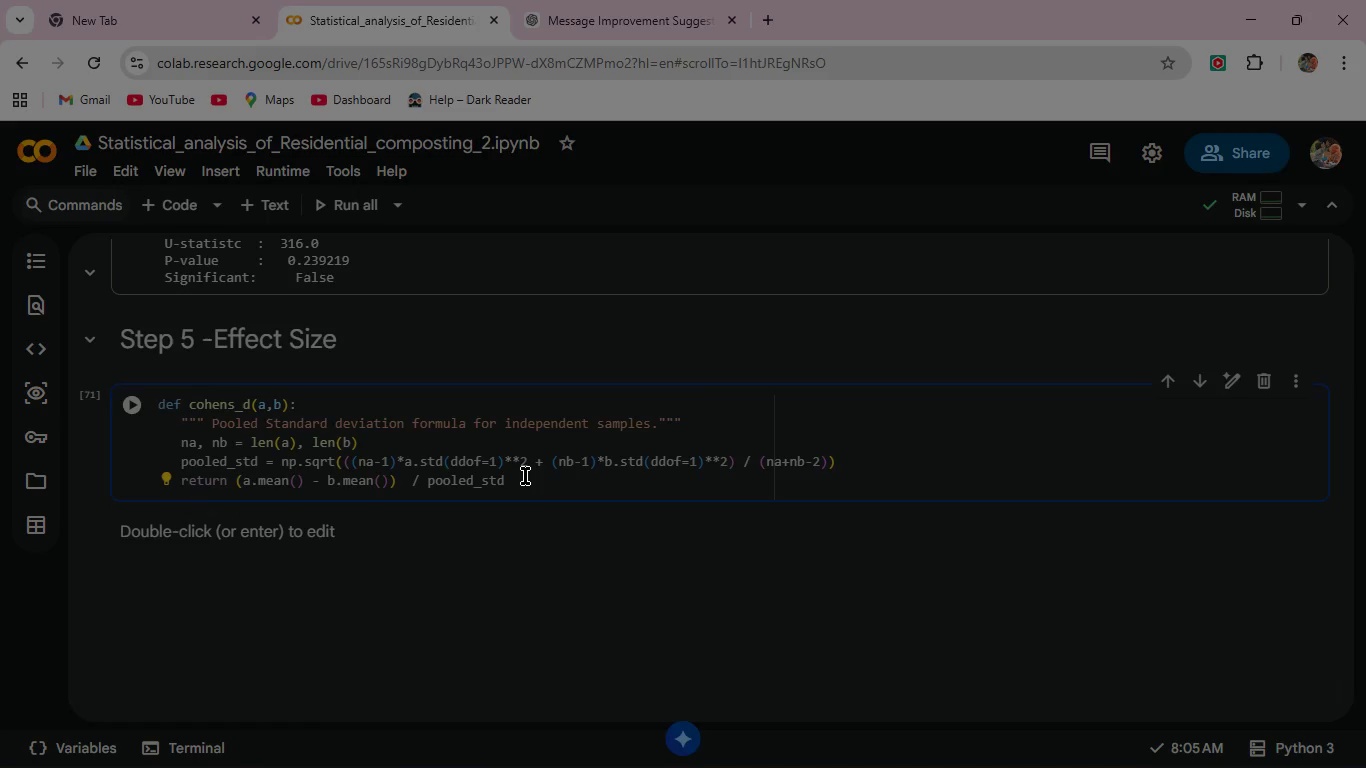 
key(Enter)
 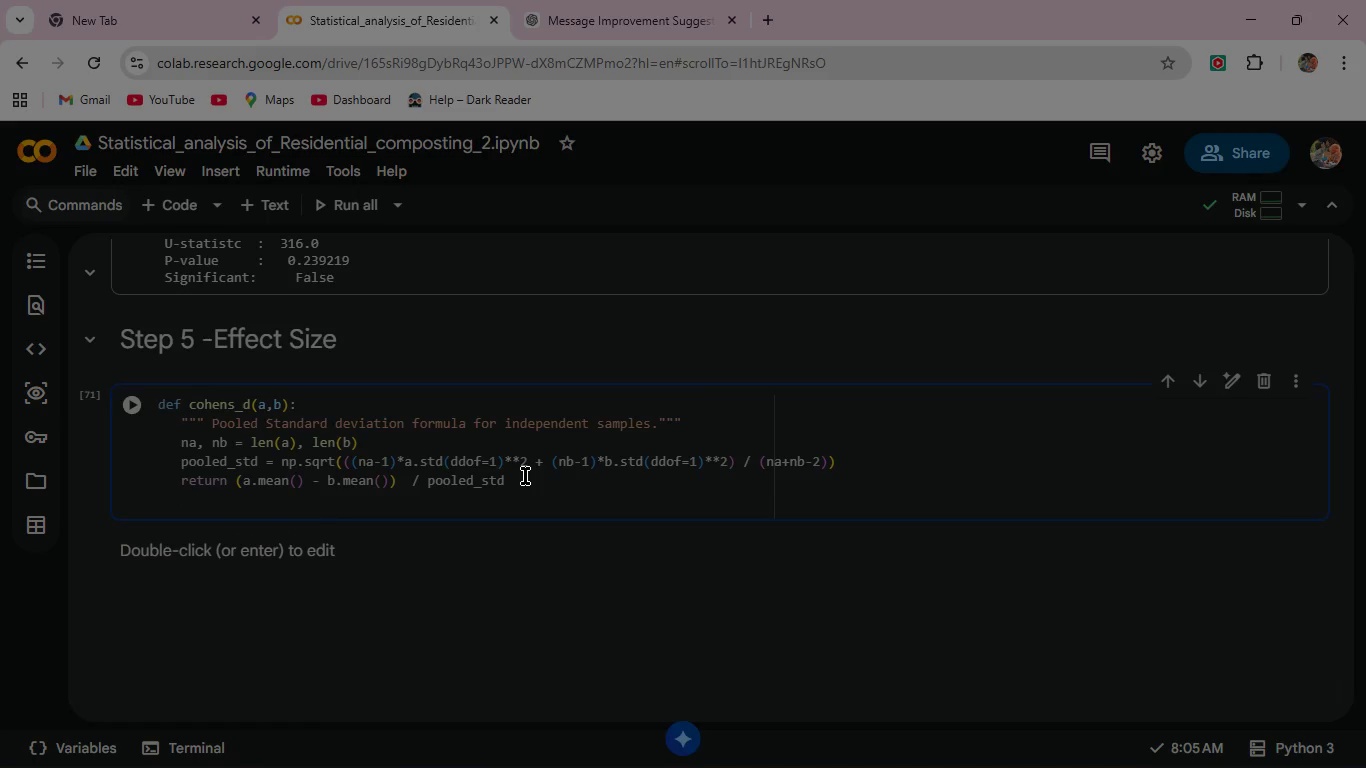 
key(Backspace)
 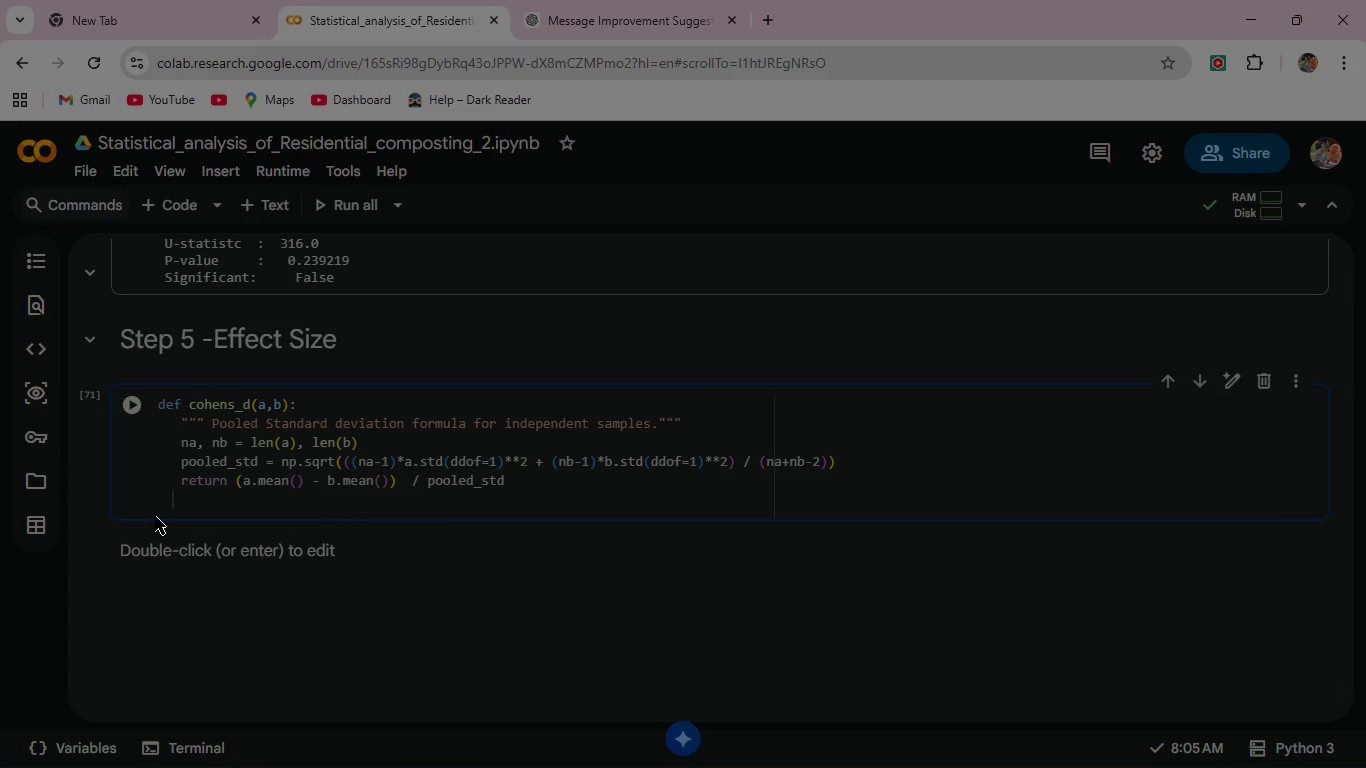 
left_click([167, 495])
 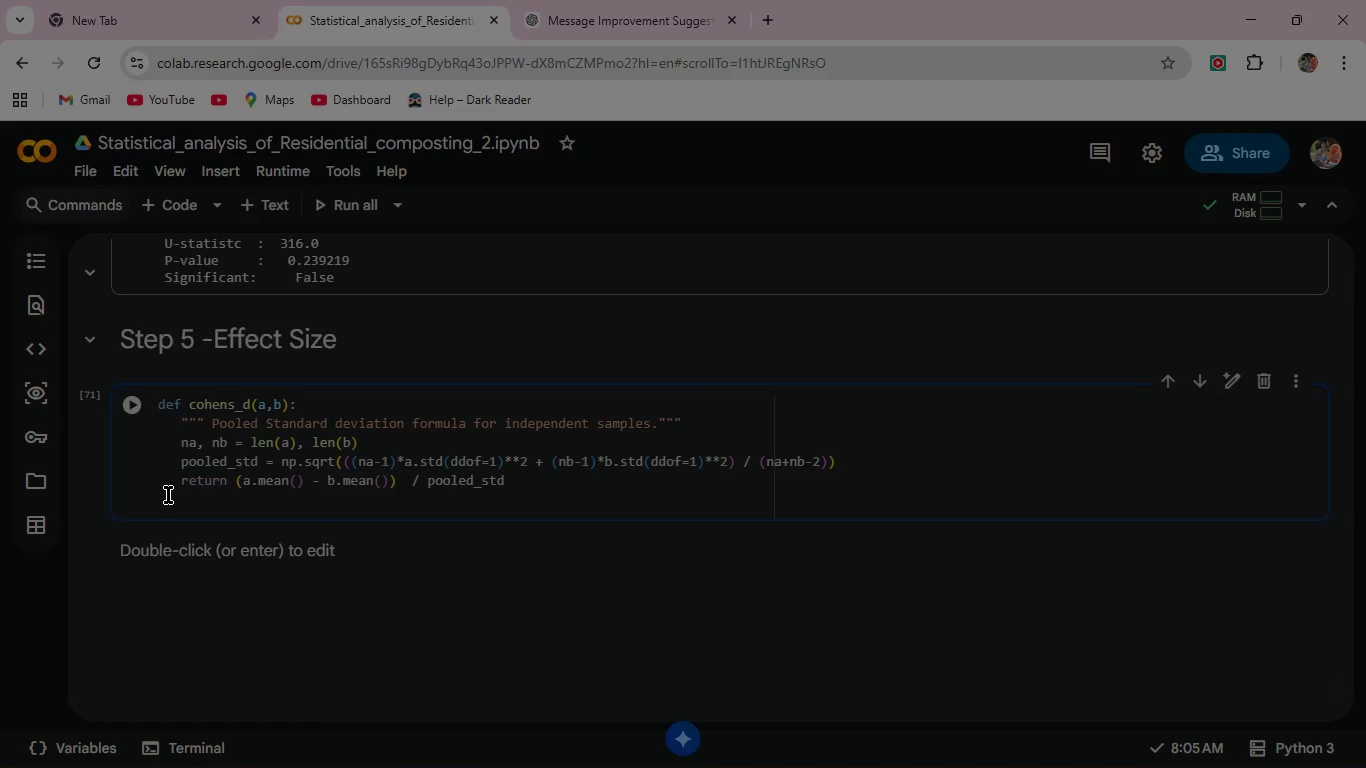 
key(Backspace)
 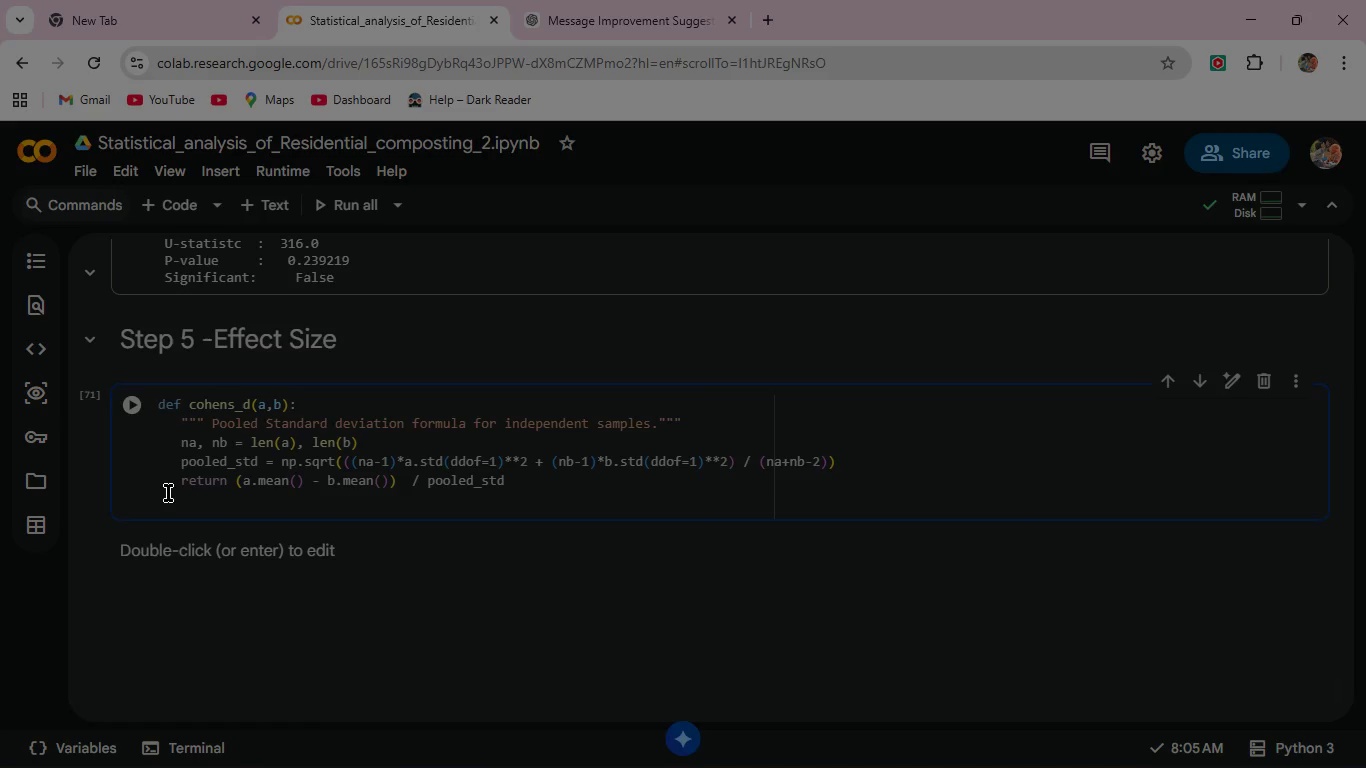 
key(Backspace)
 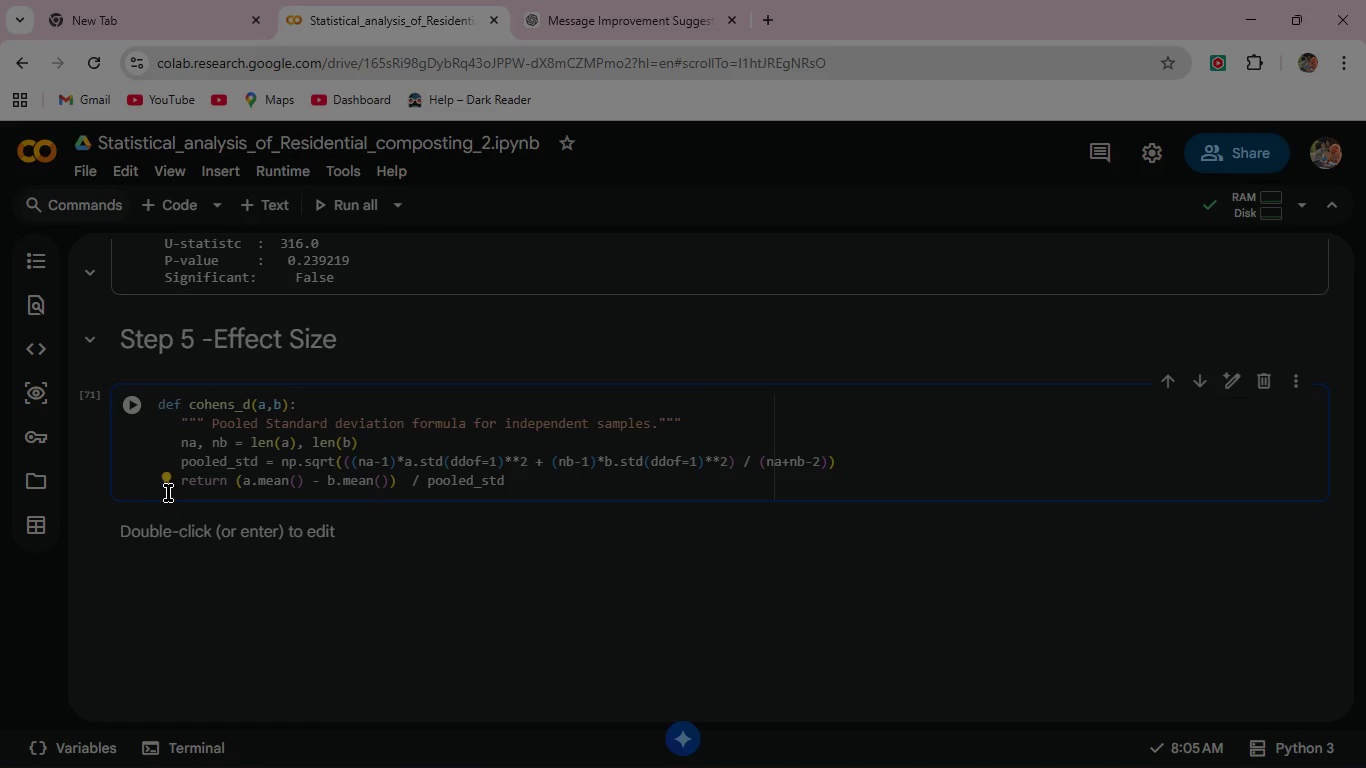 
key(Enter)
 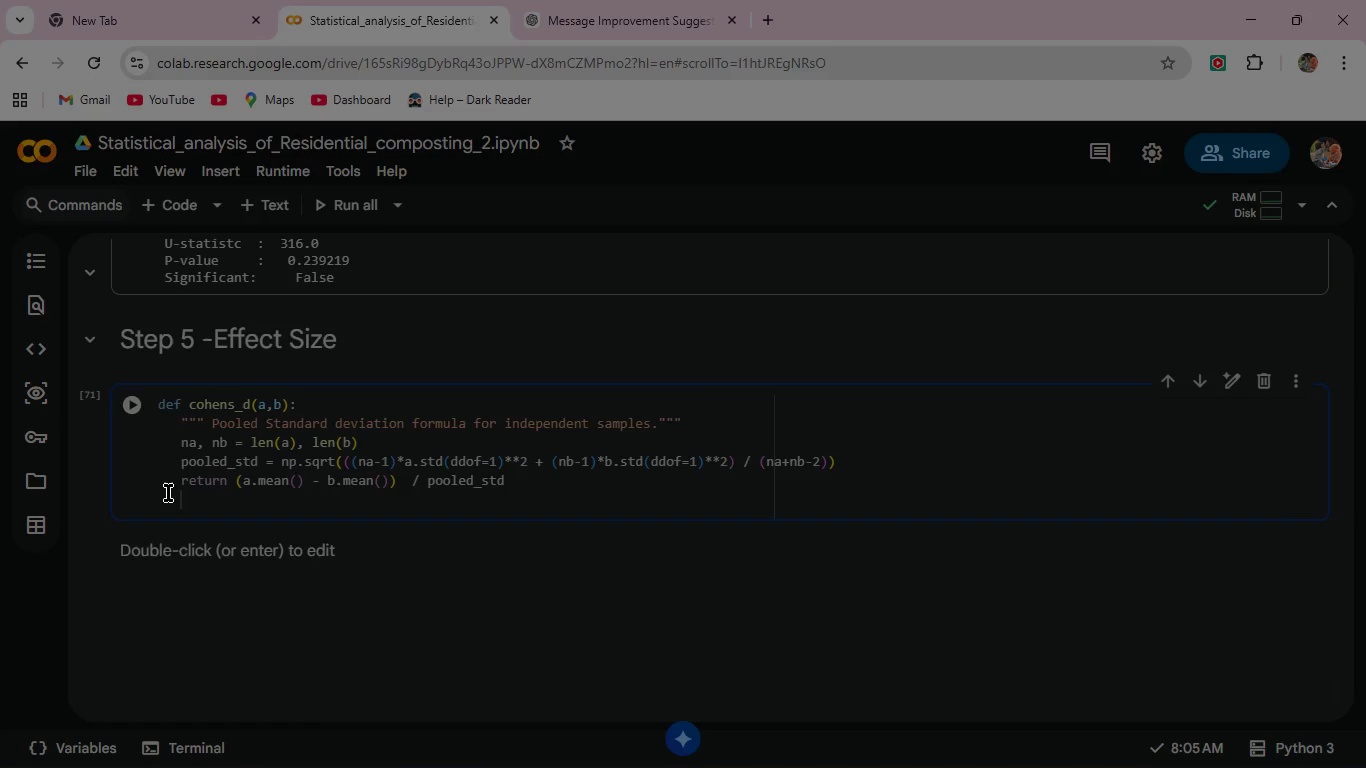 
key(Enter)
 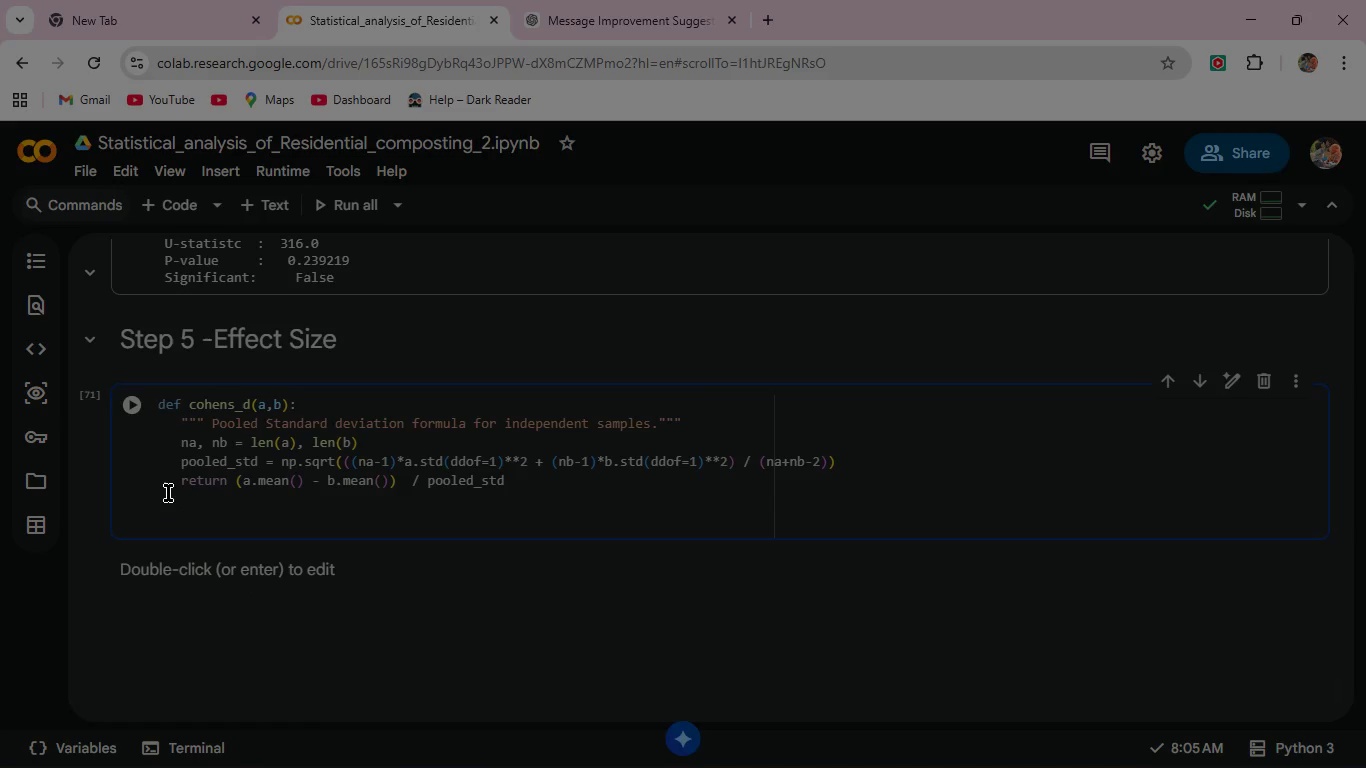 
key(Backspace)
key(Backspace)
type(d= cho)
key(Backspace)
key(Backspace)
type(ohens_d(active_r, non_)
 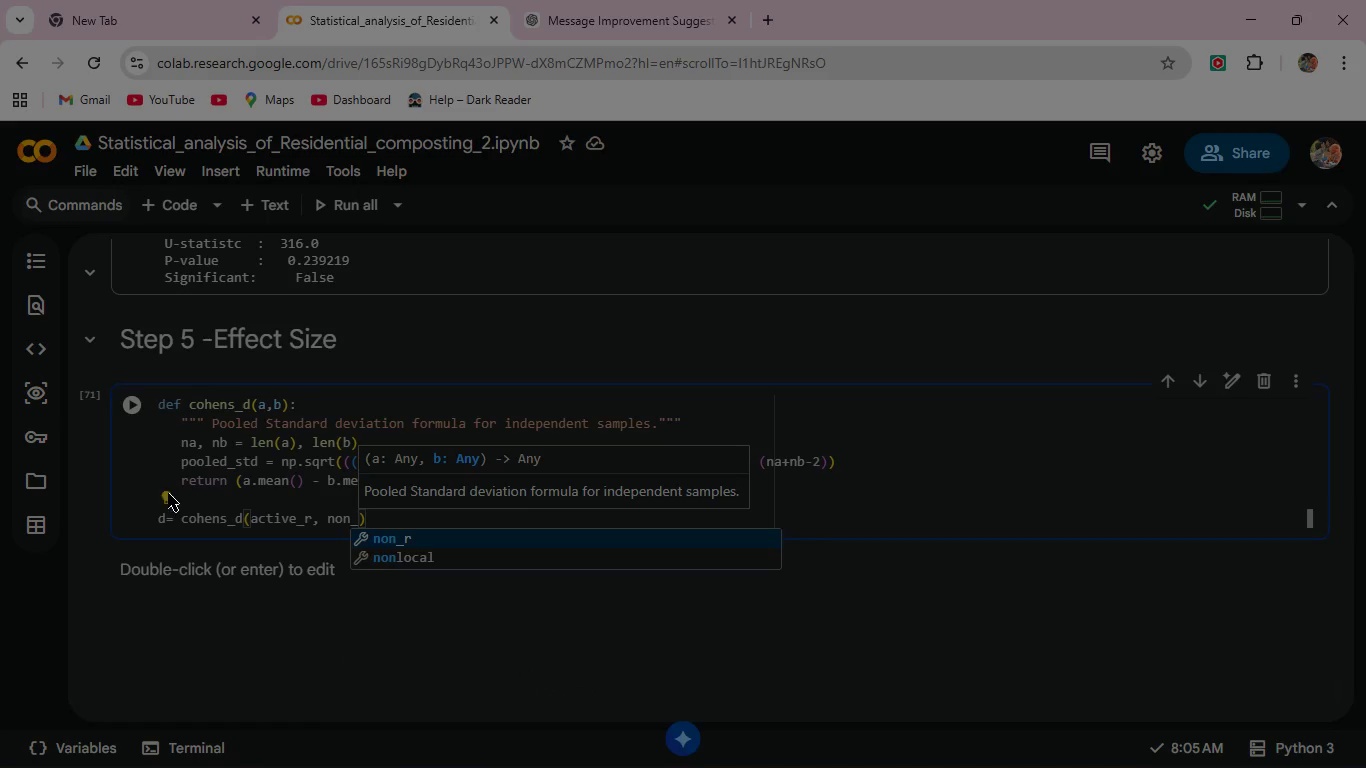 
key(Enter)
 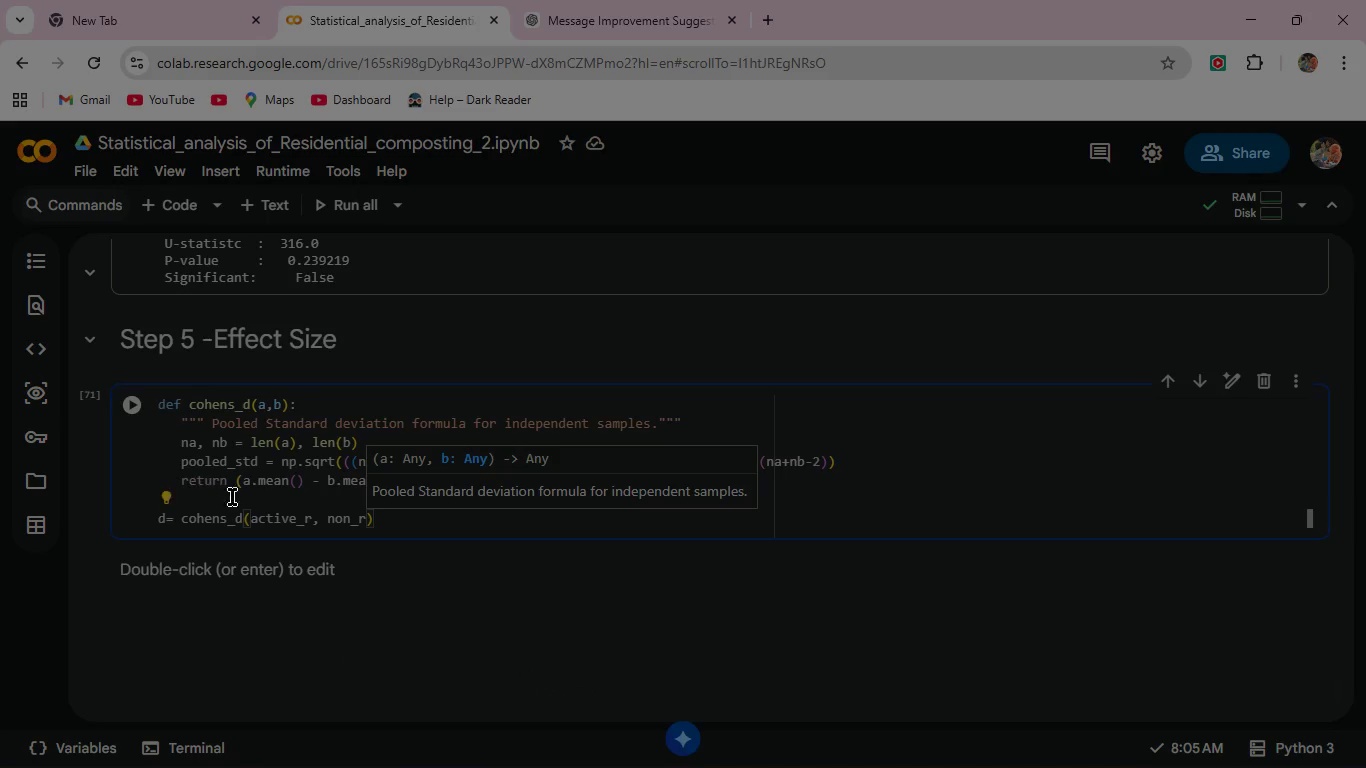 
left_click([388, 526])
 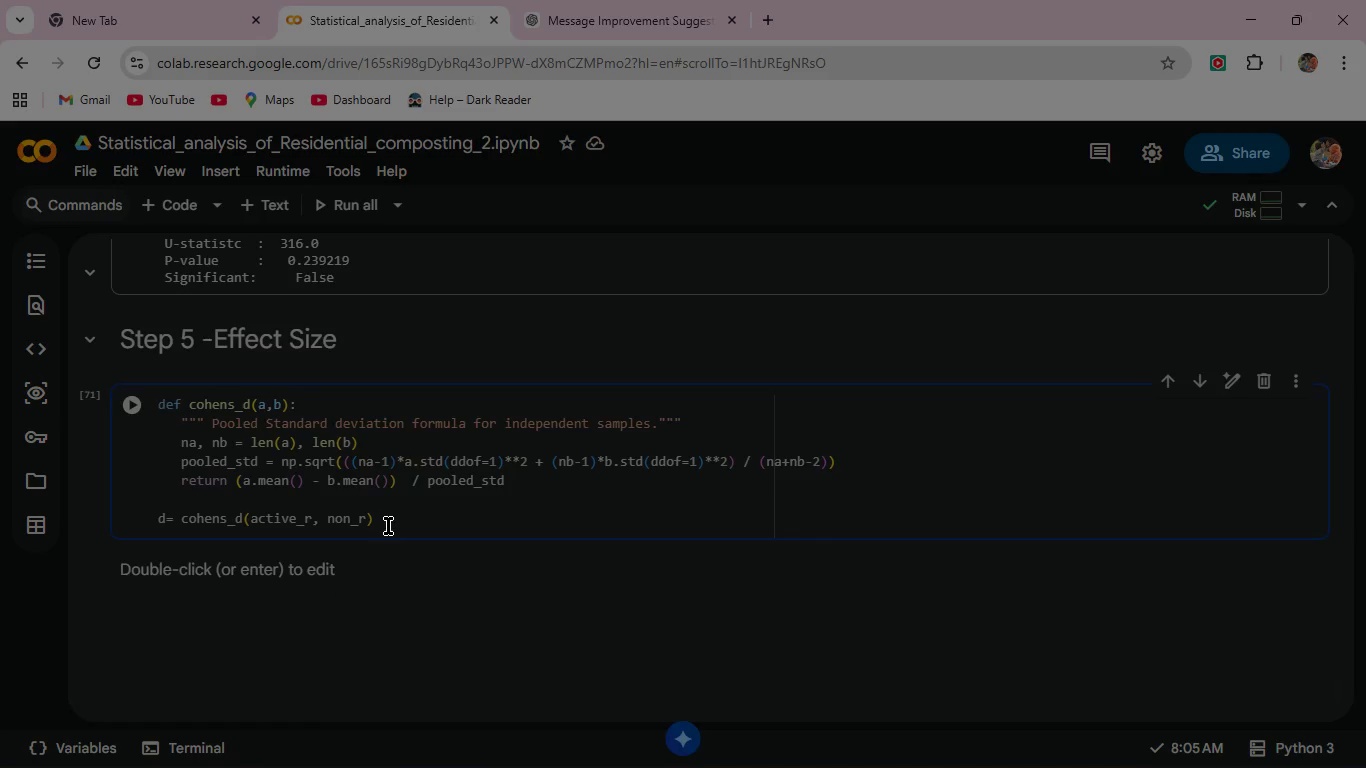 
key(Enter)
 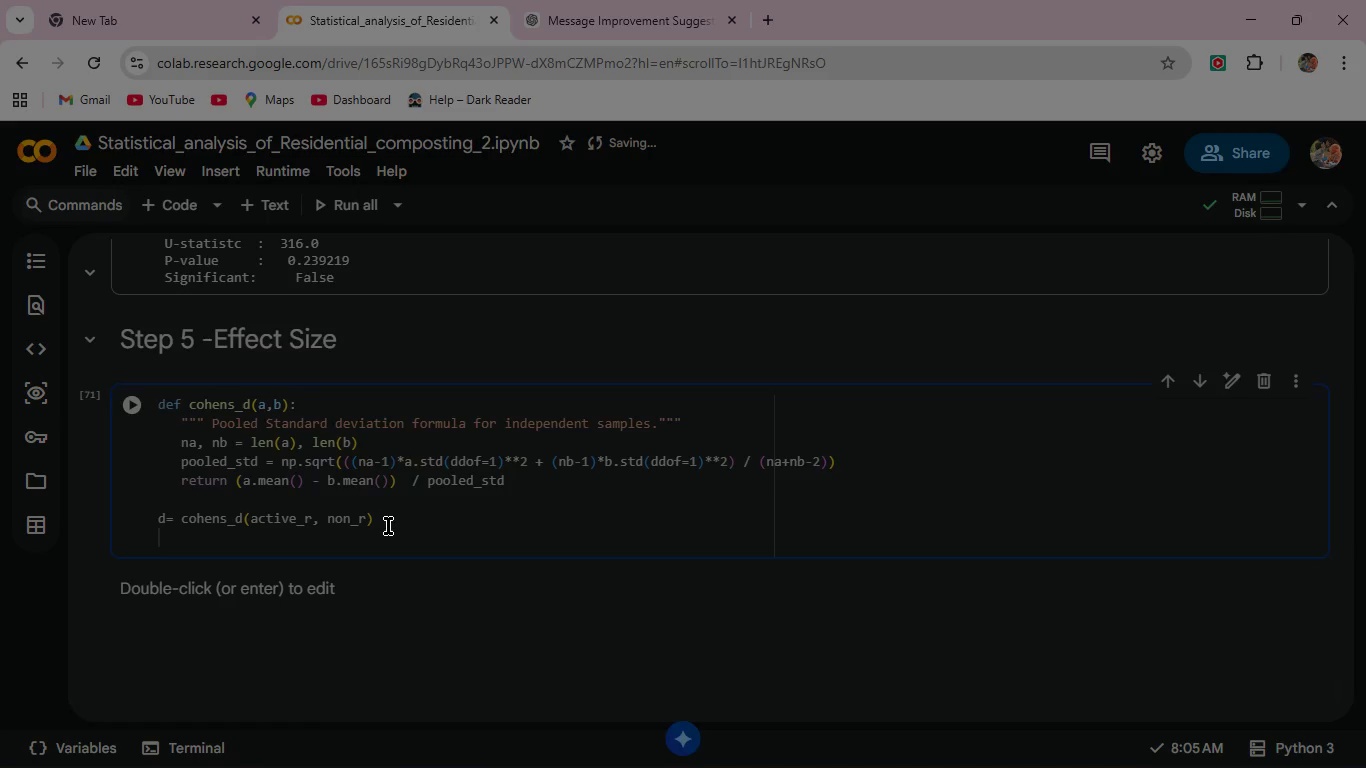 
type(magnitude = ()
 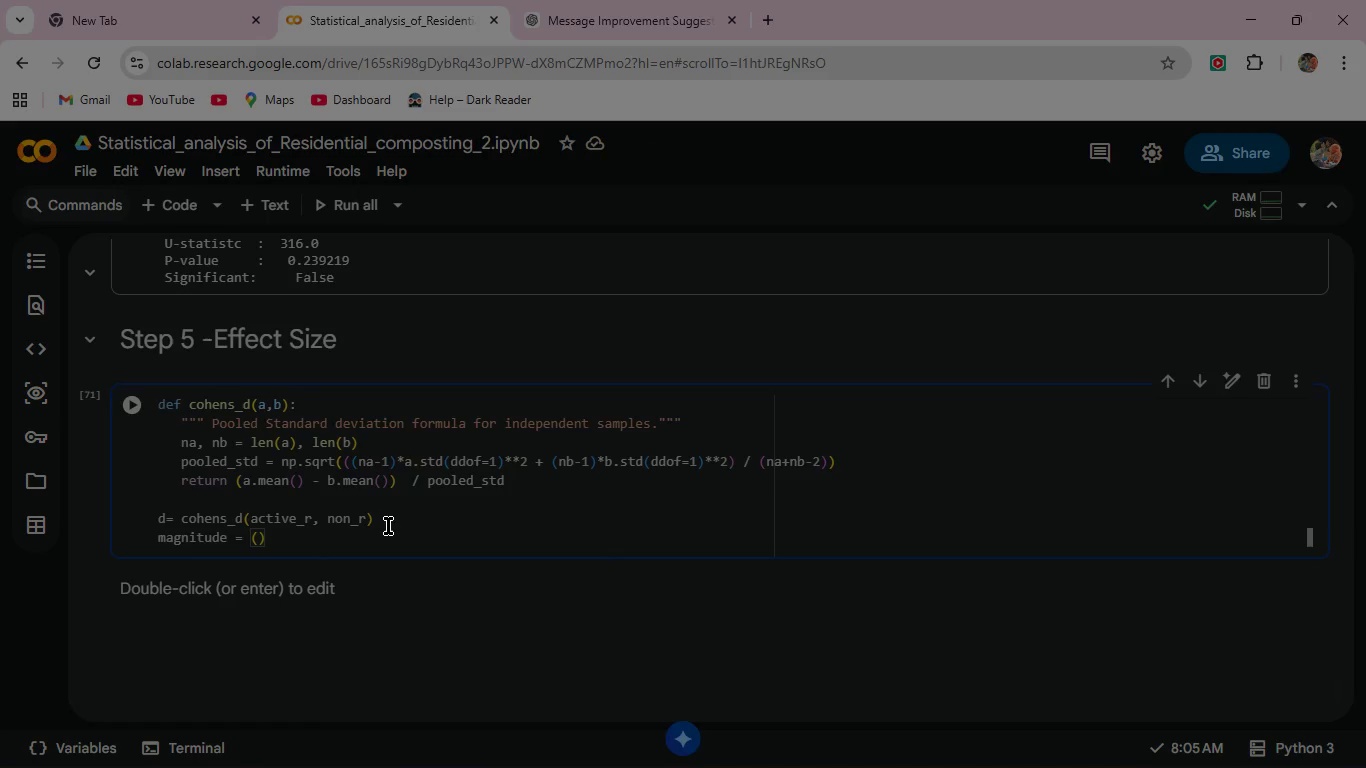 
hold_key(key=ShiftRight, duration=0.45)
 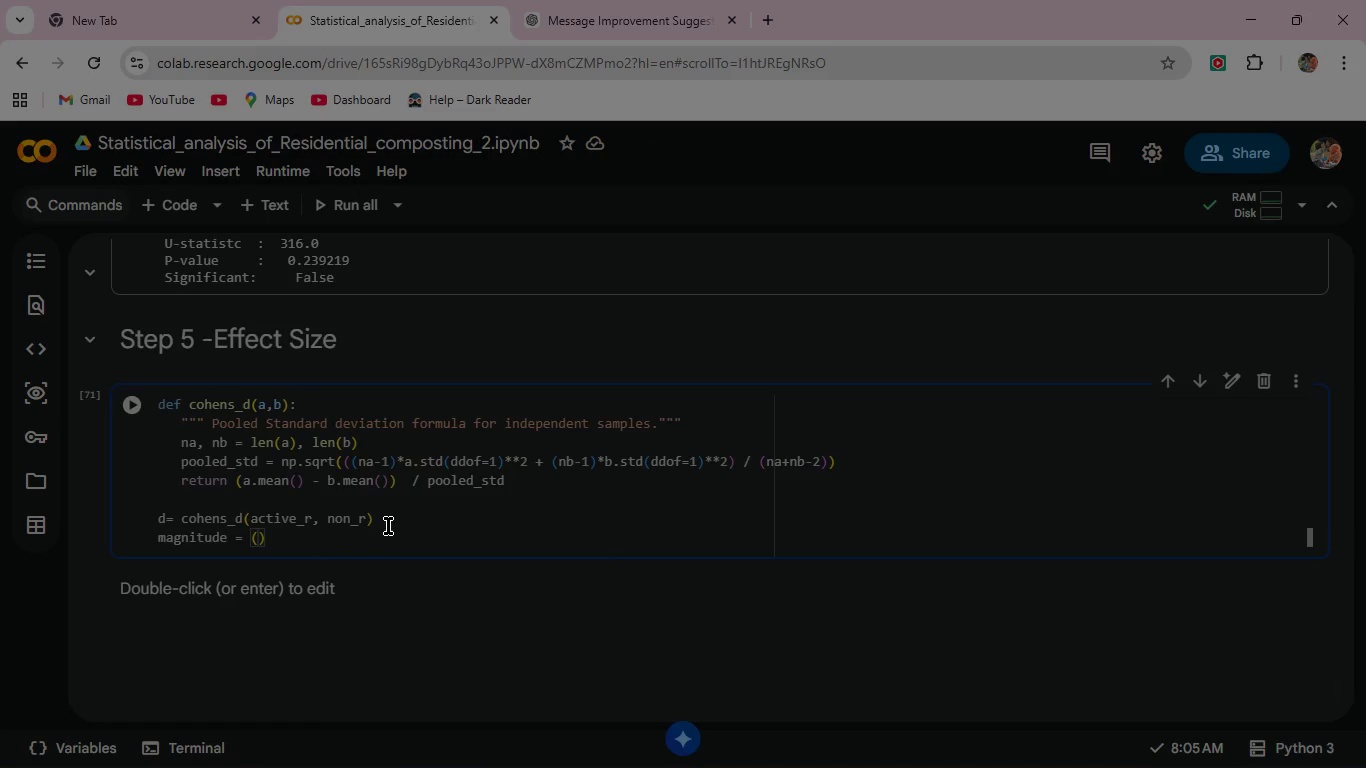 
hold_key(key=ShiftRight, duration=0.41)
 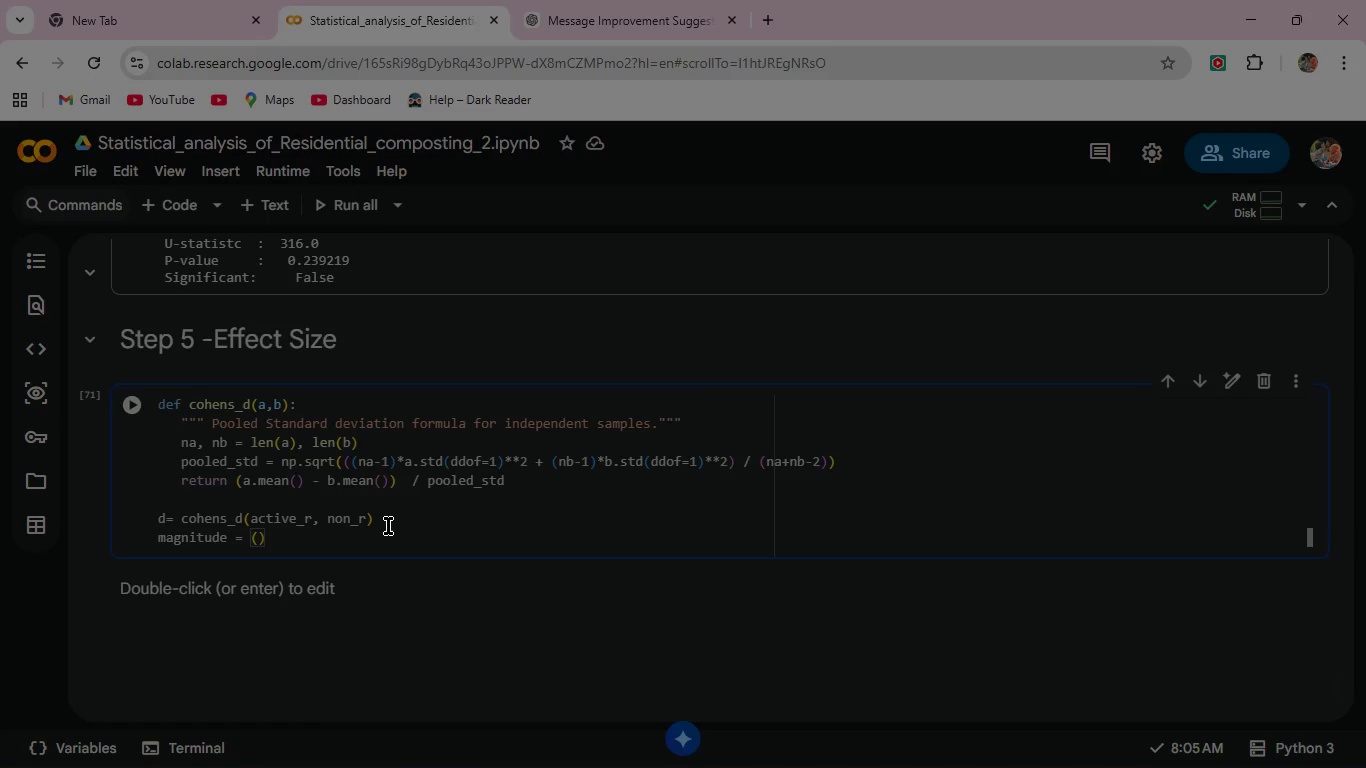 
type("negligible)
 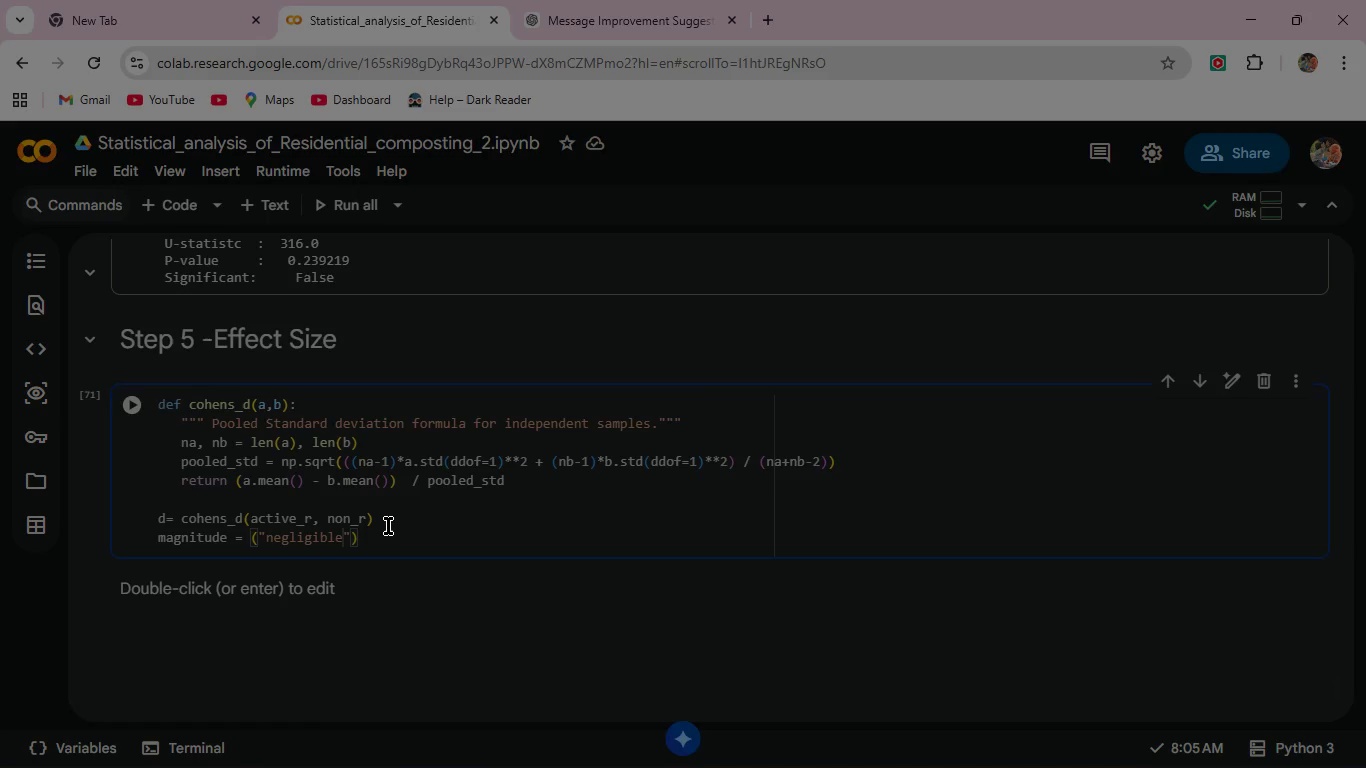 
key(ArrowRight)
 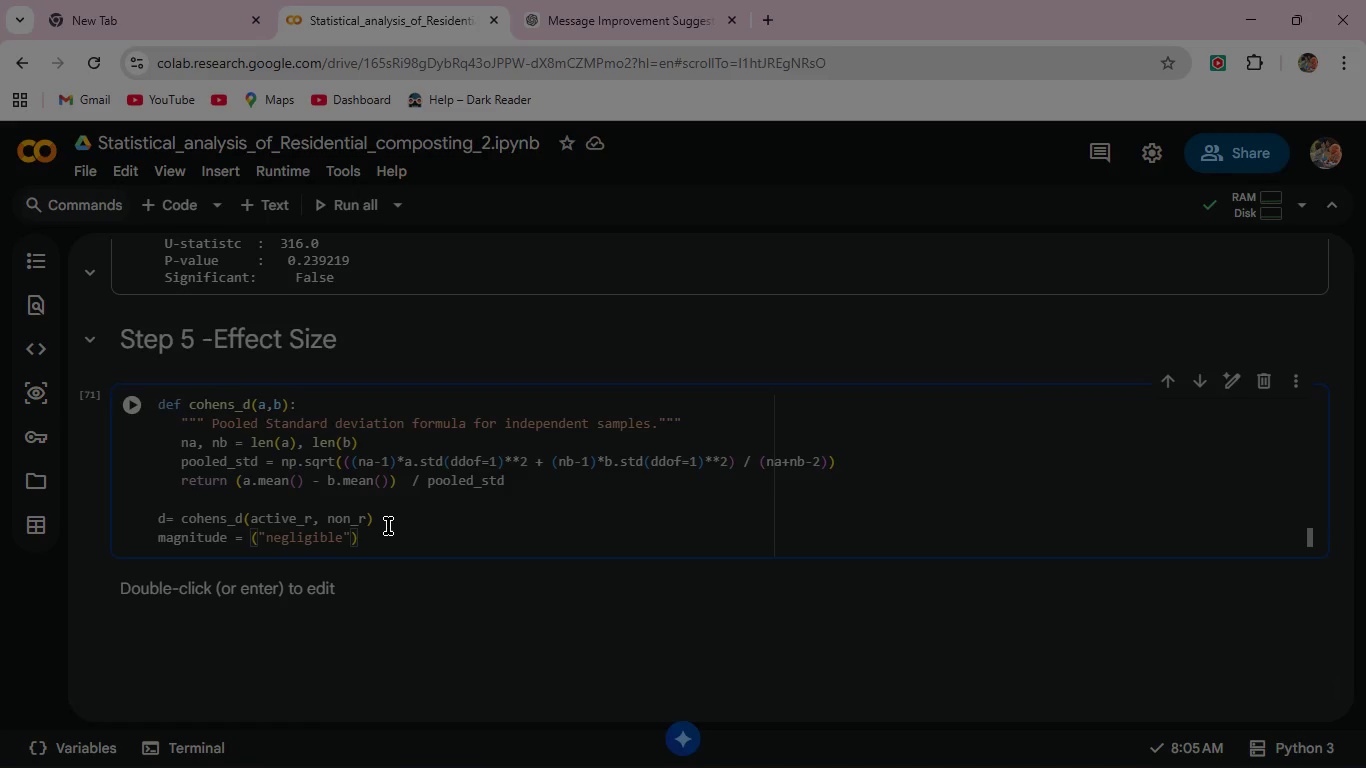 
key(Space)
 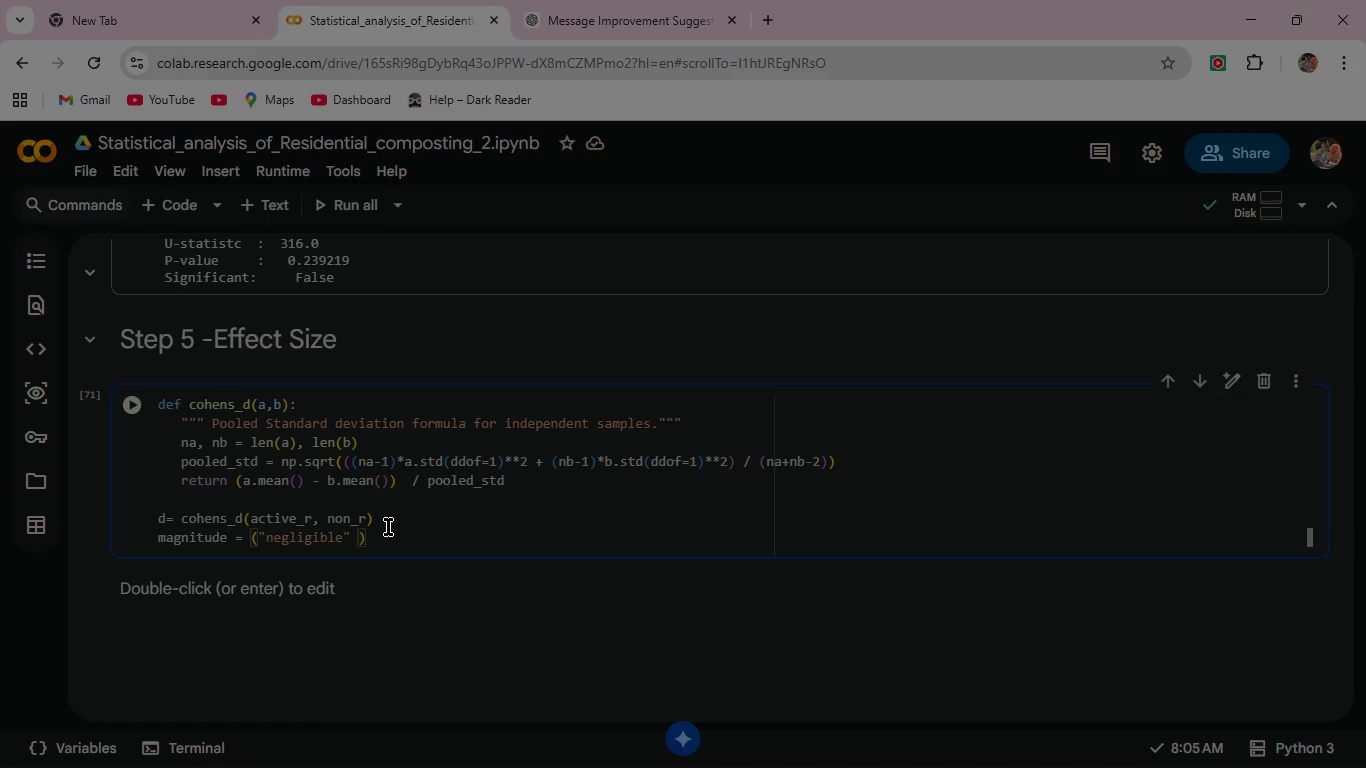 
wait(9.09)
 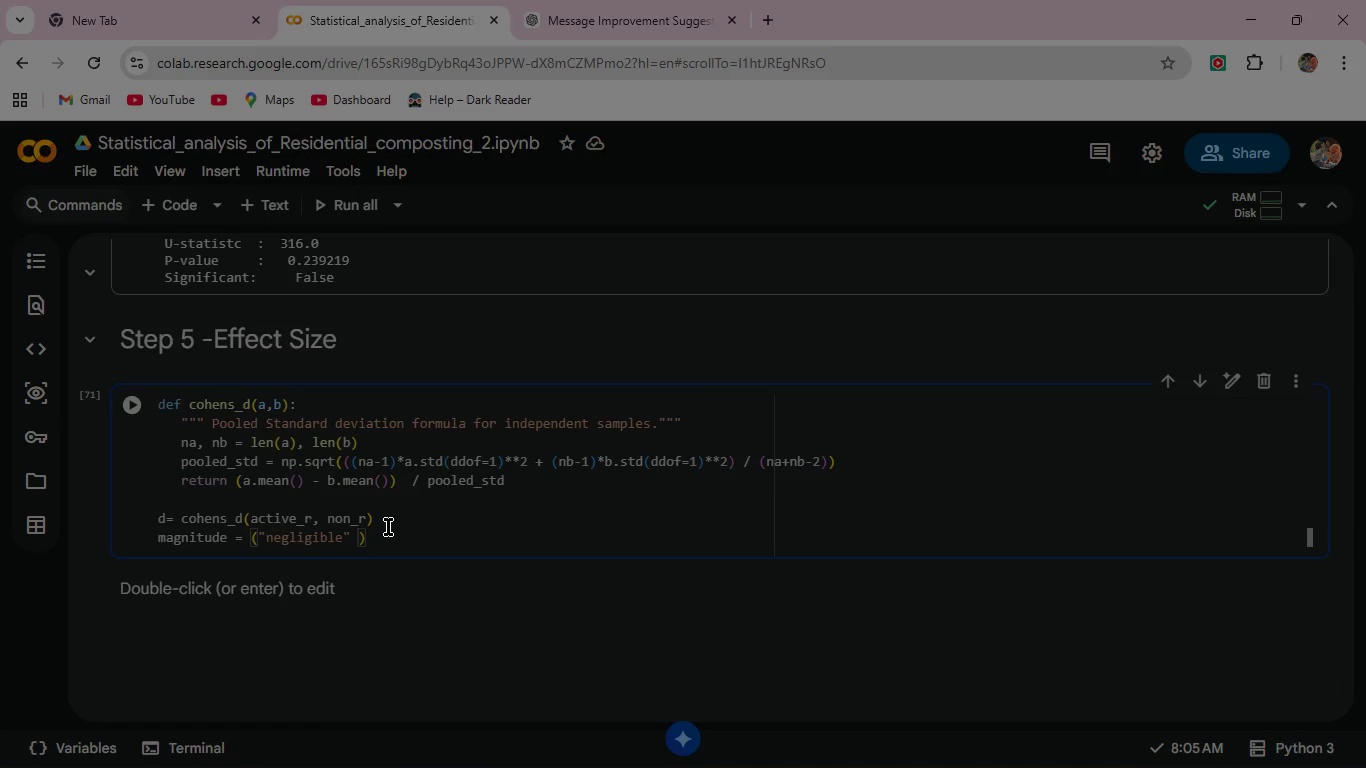 
type(if abs(d)
 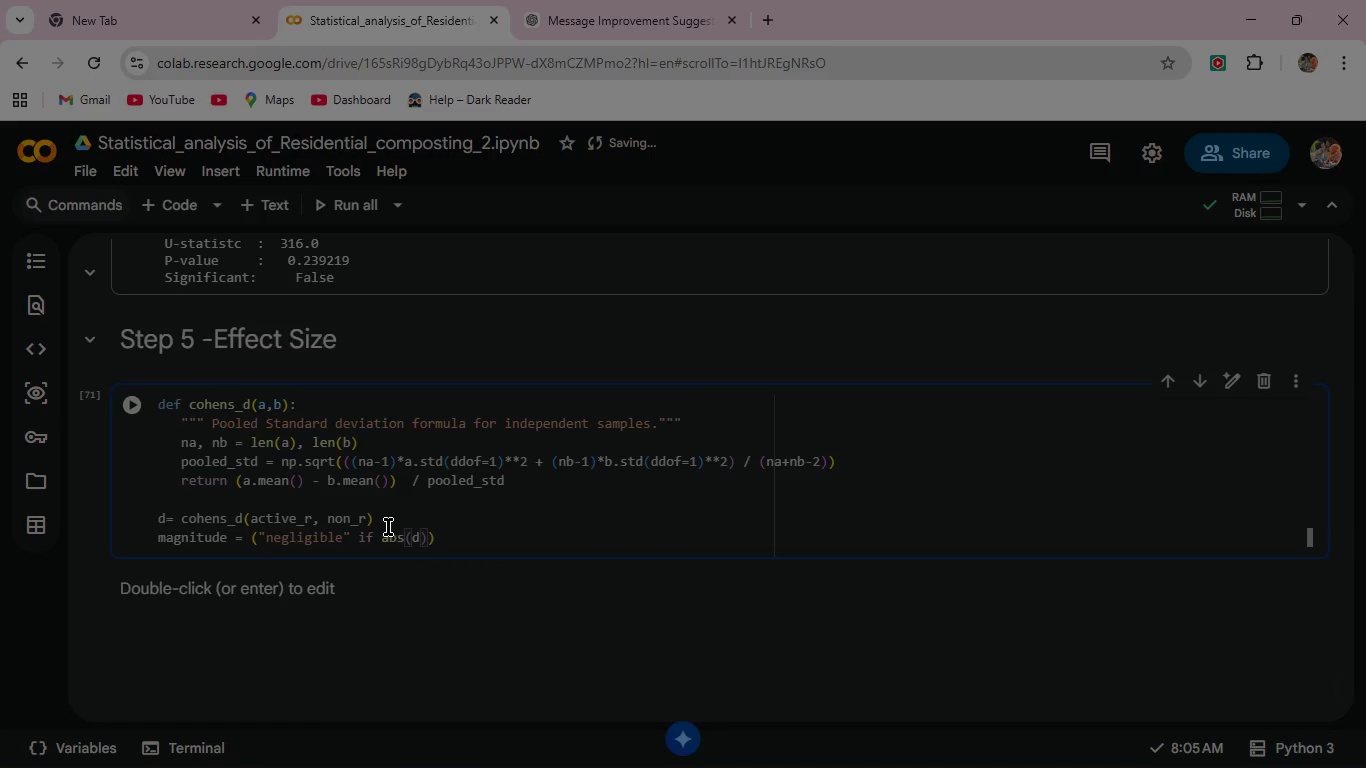 
key(ArrowRight)
 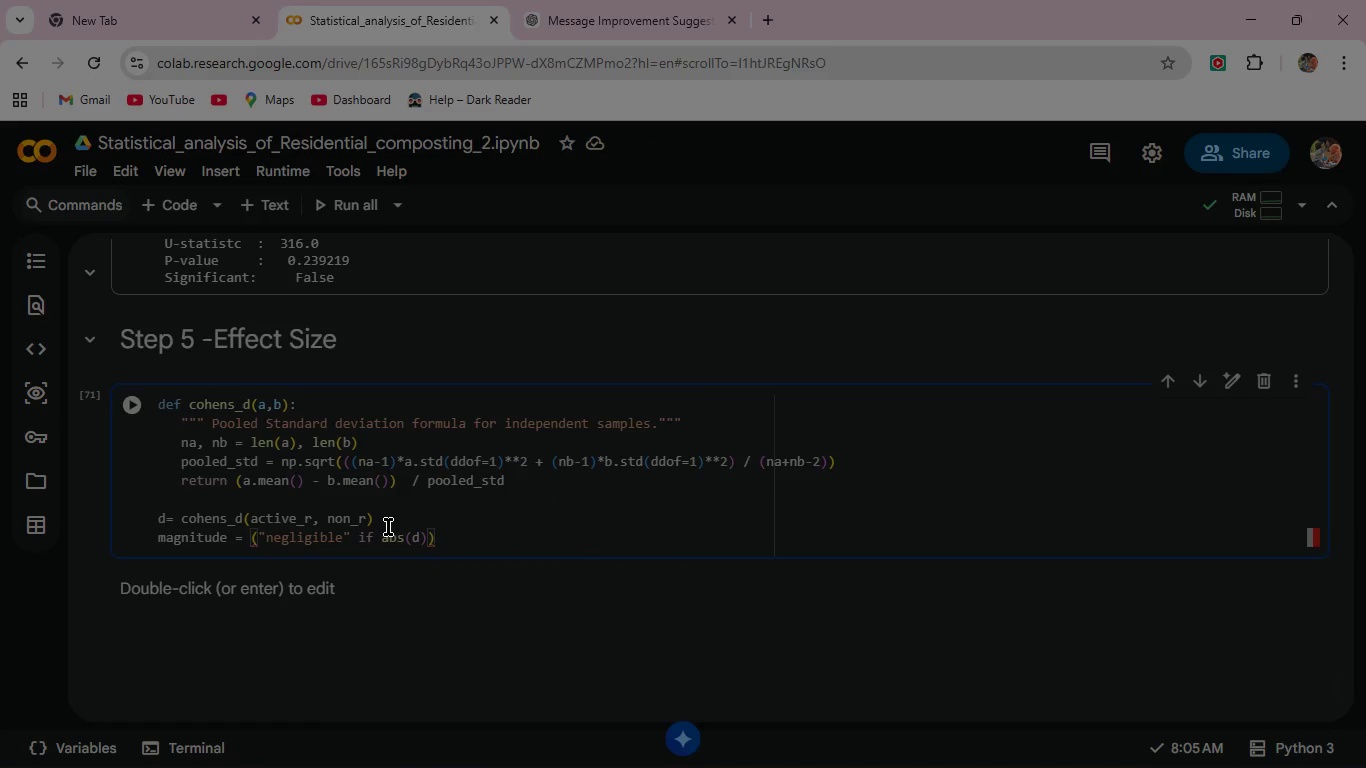 
type( <0.2 else "small)
 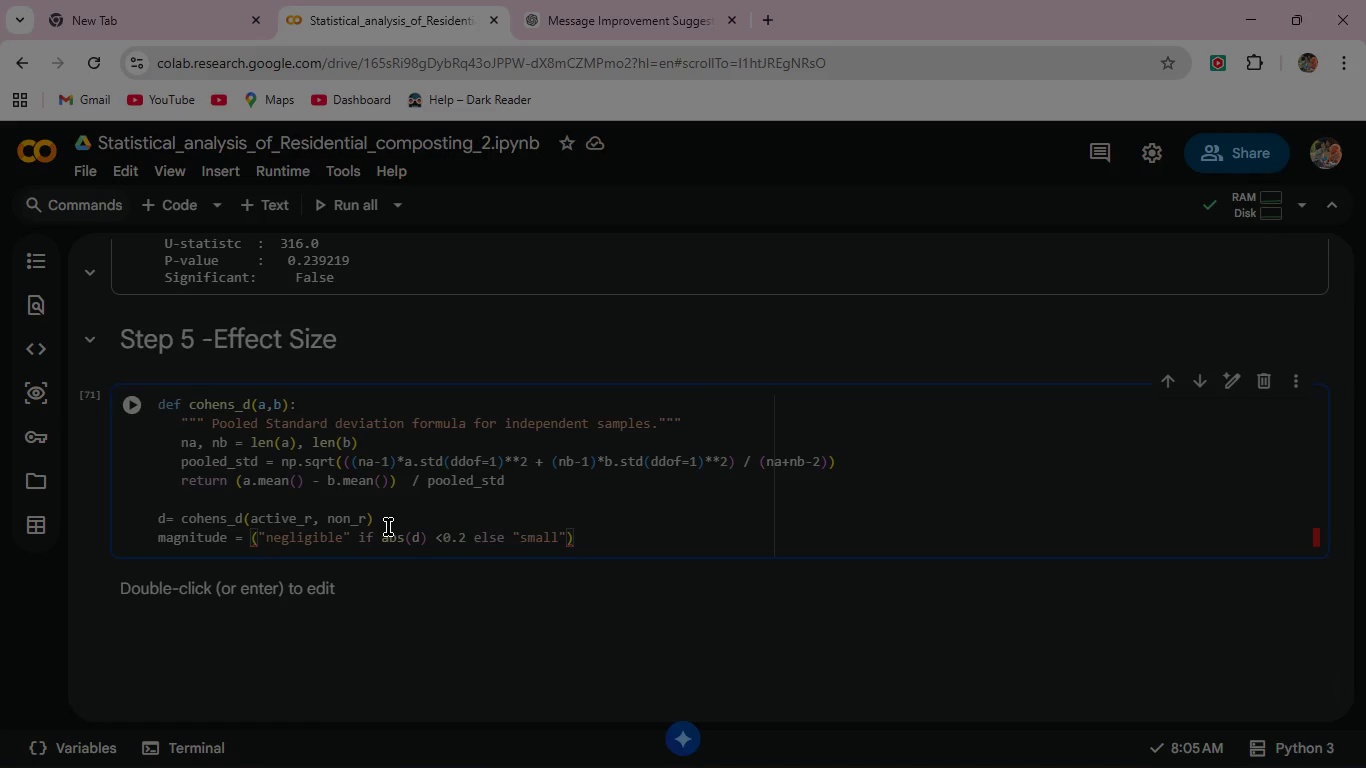 
key(ArrowRight)
 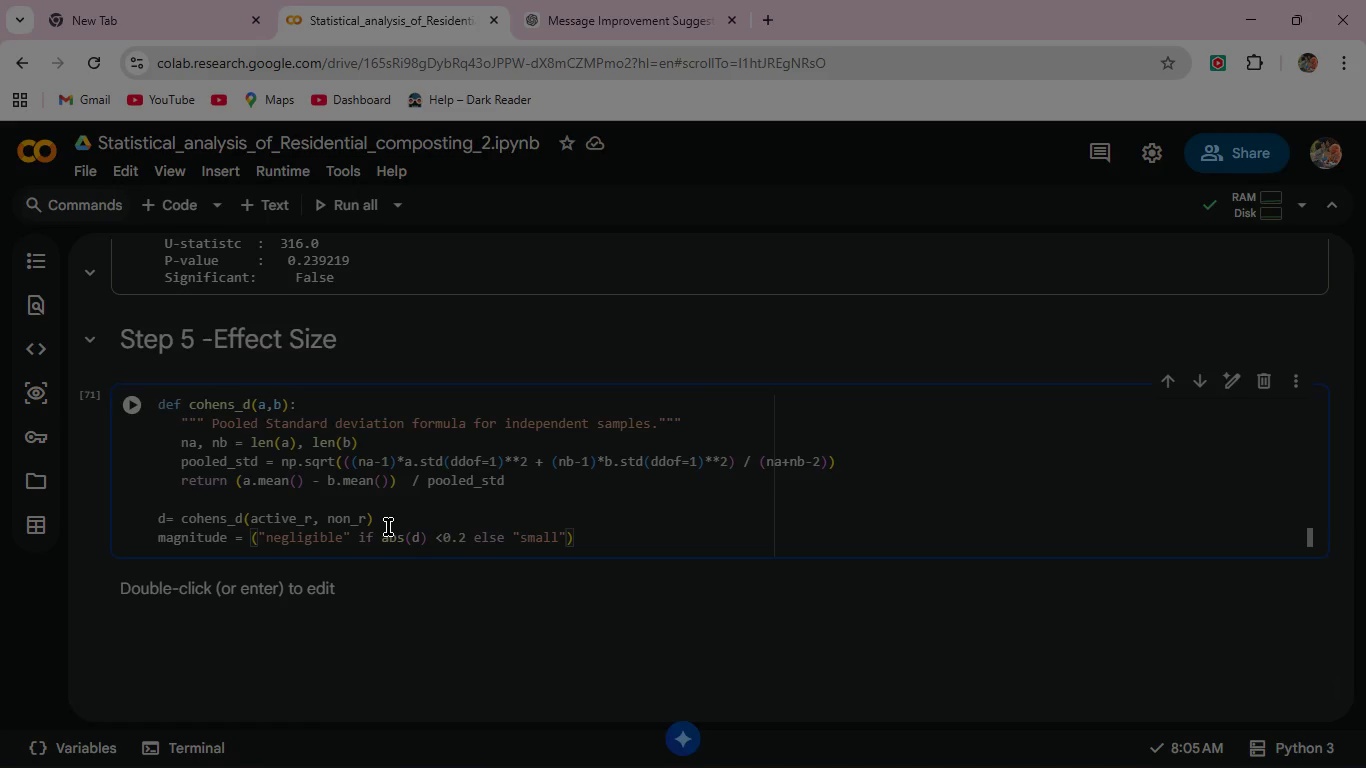 
wait(5.64)
 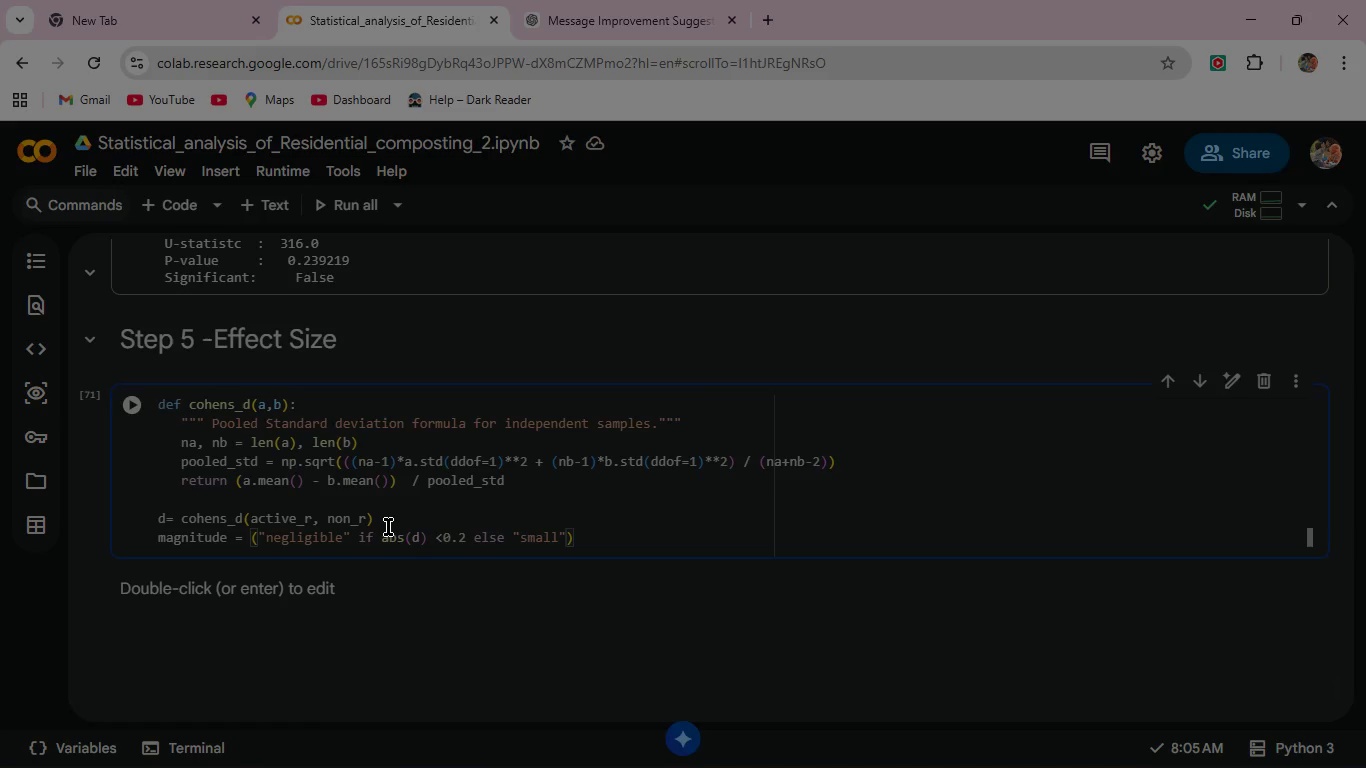 
type( id)
key(Backspace)
type(f abs(d)<0.5)
 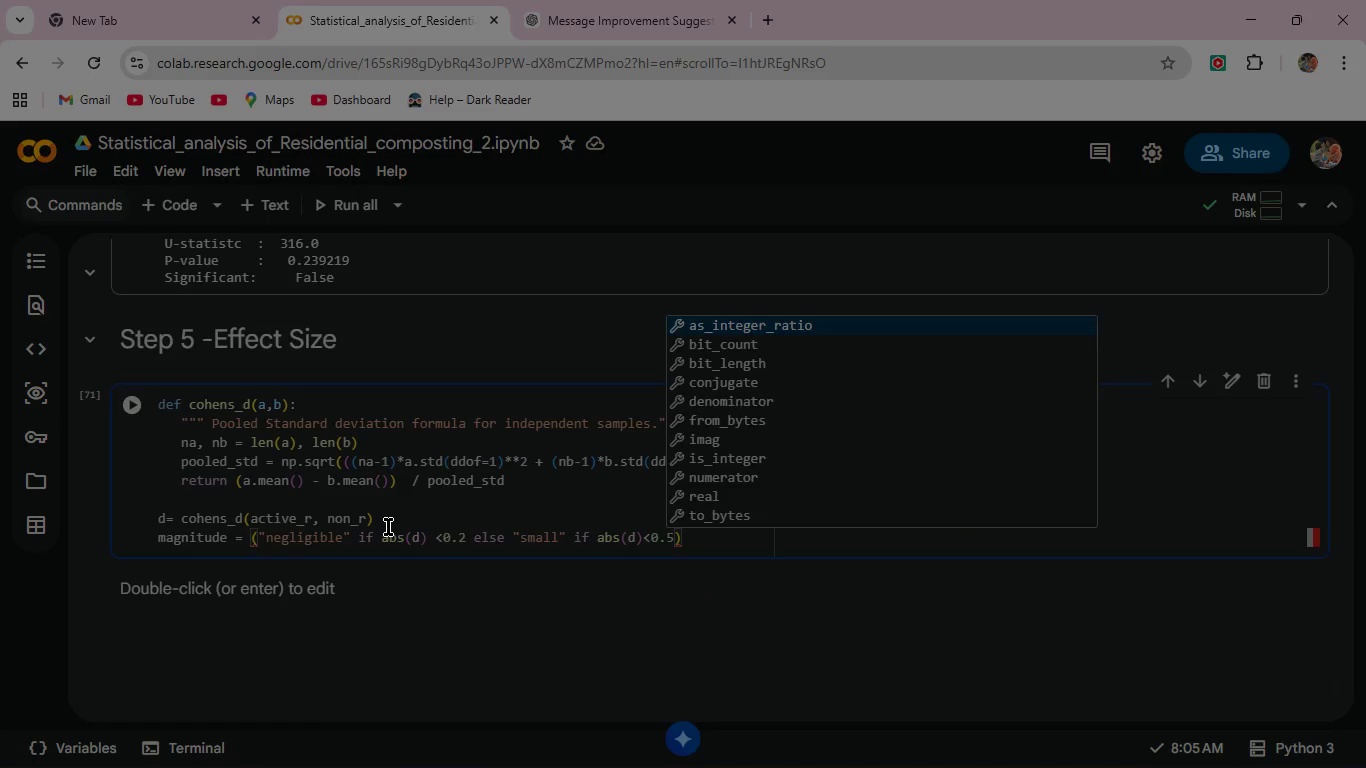 
key(Enter)
 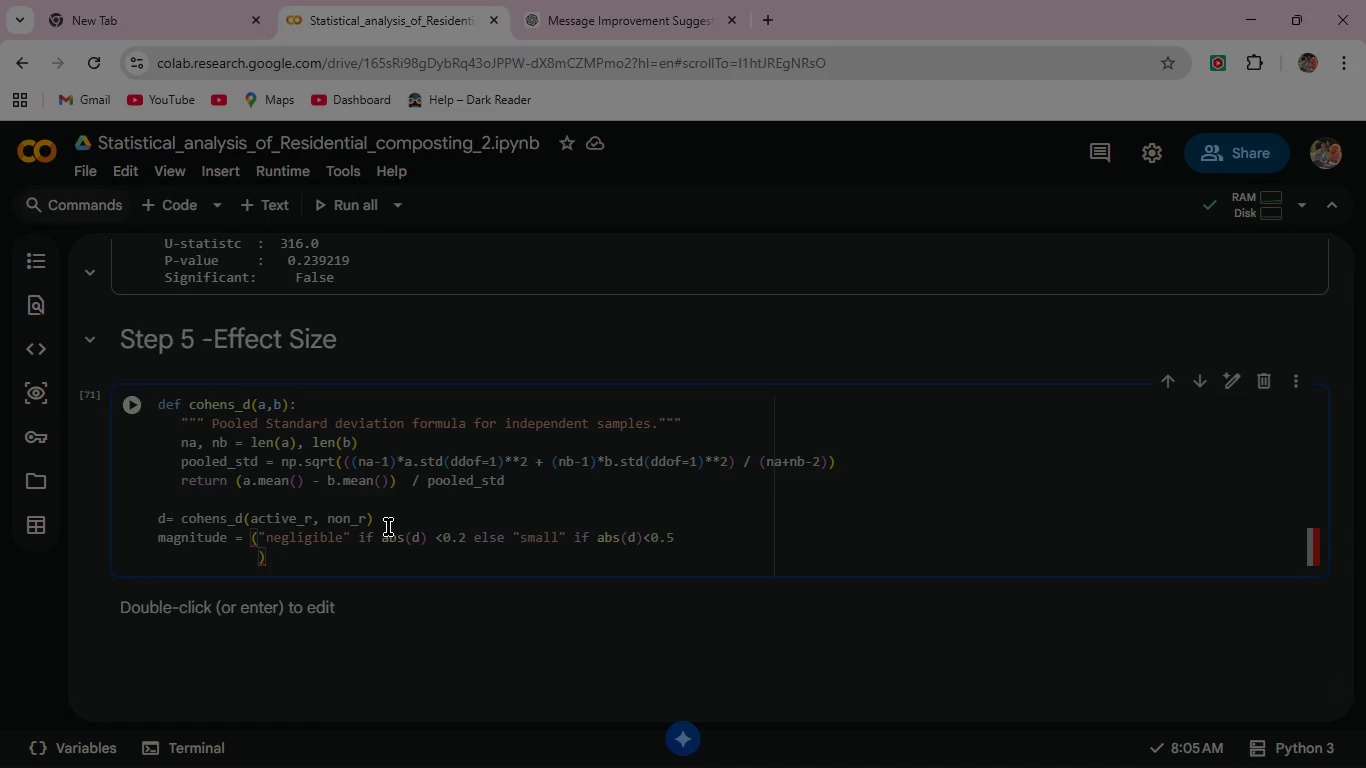 
type(else "medium)
 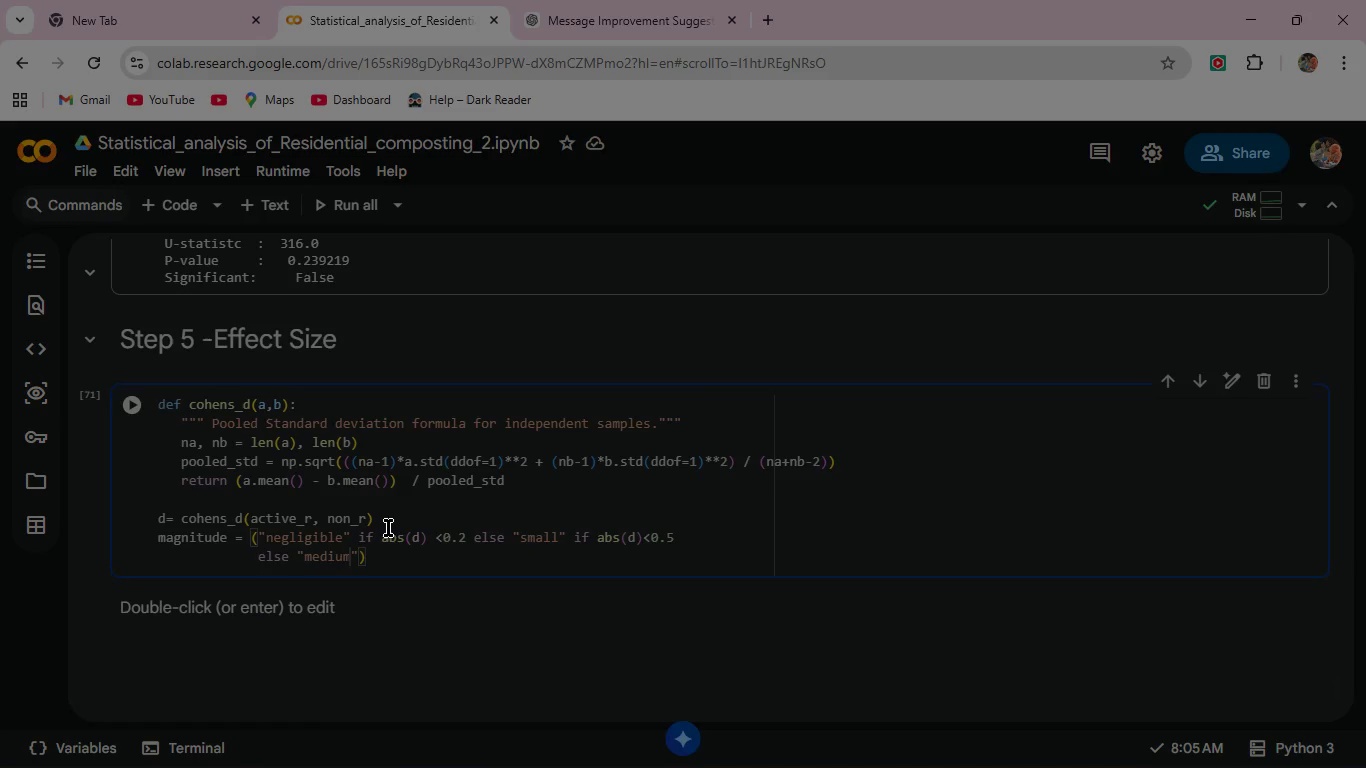 
wait(8.01)
 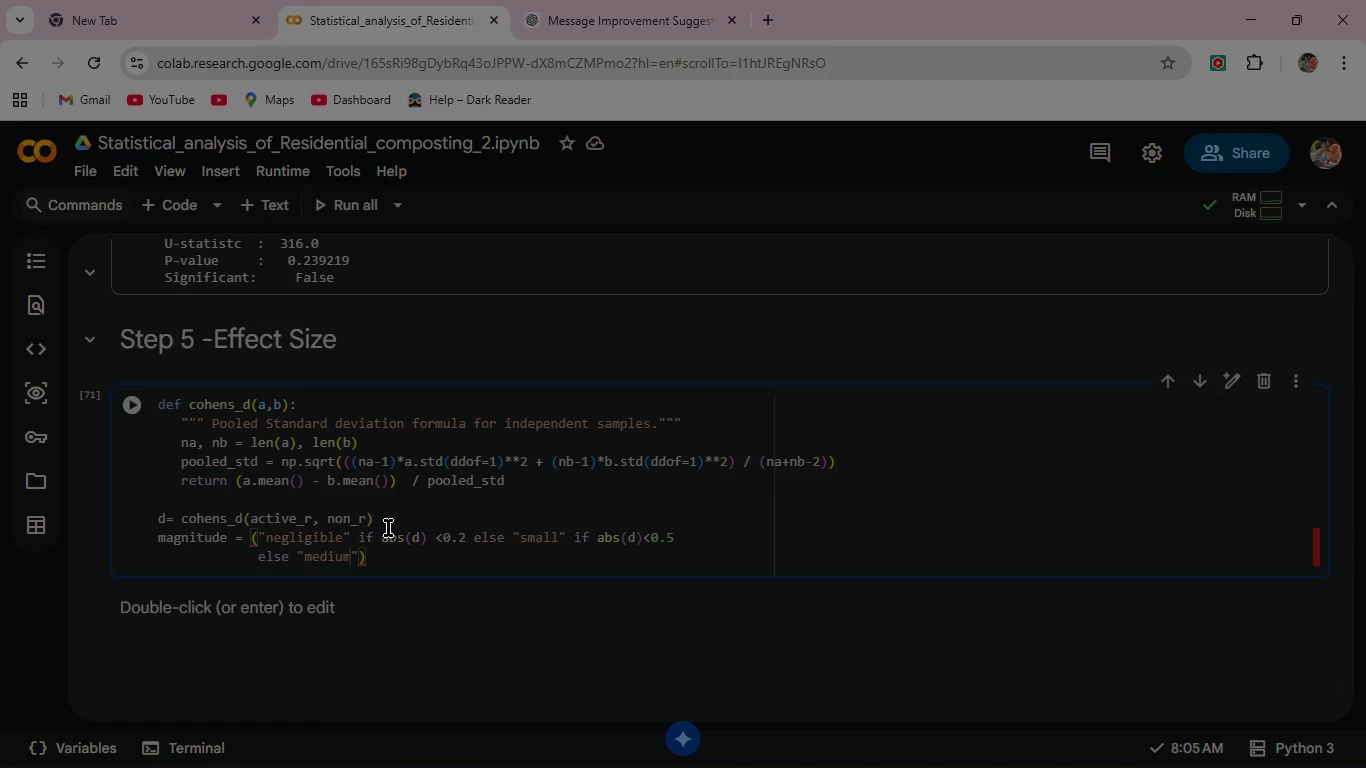 
key(ArrowRight)
 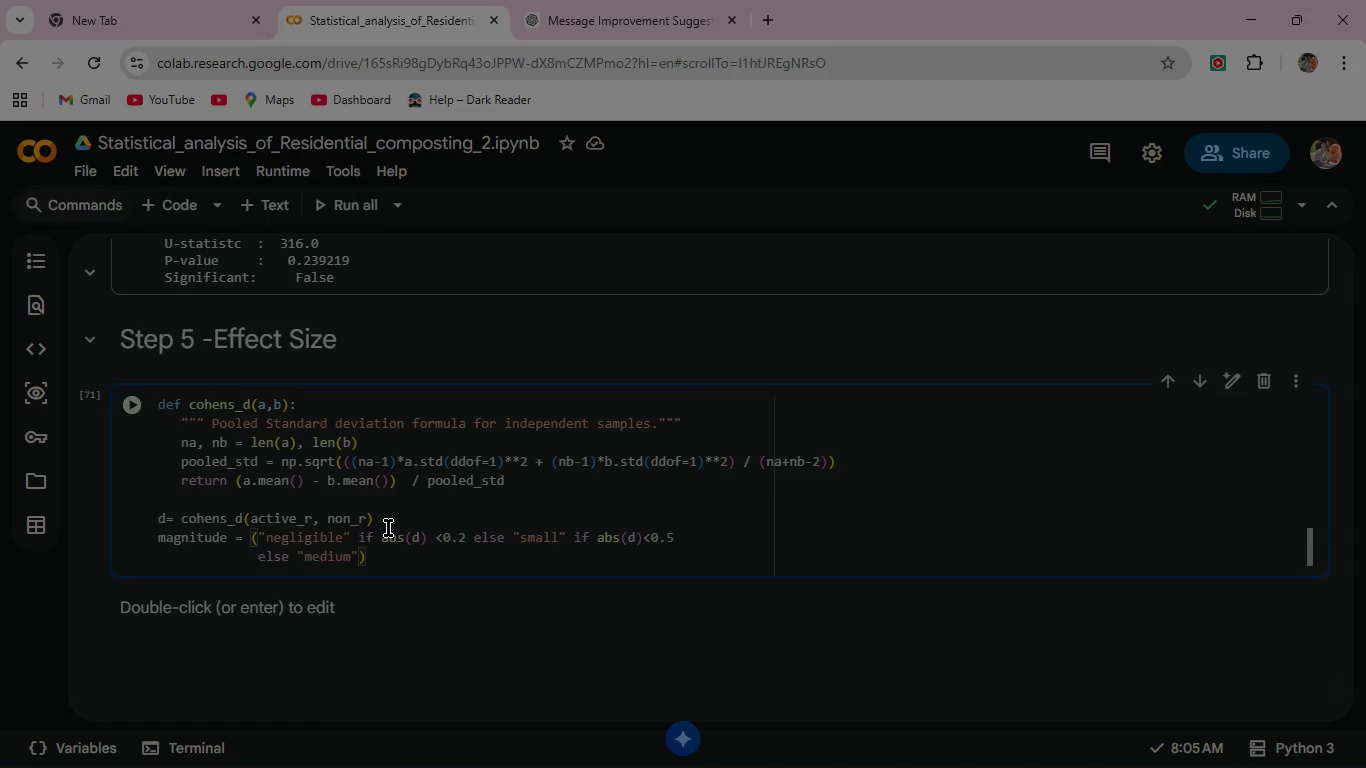 
type( if abs(d)
 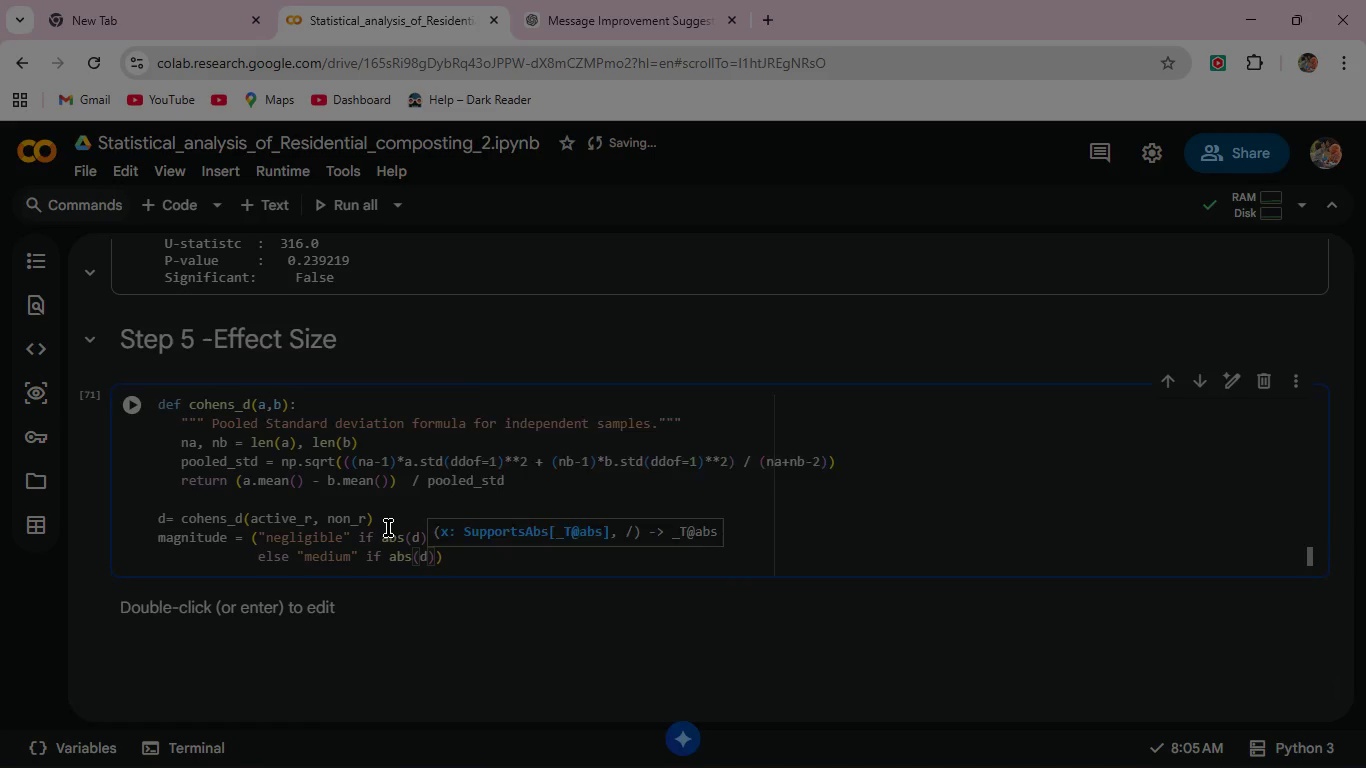 
key(ArrowRight)
 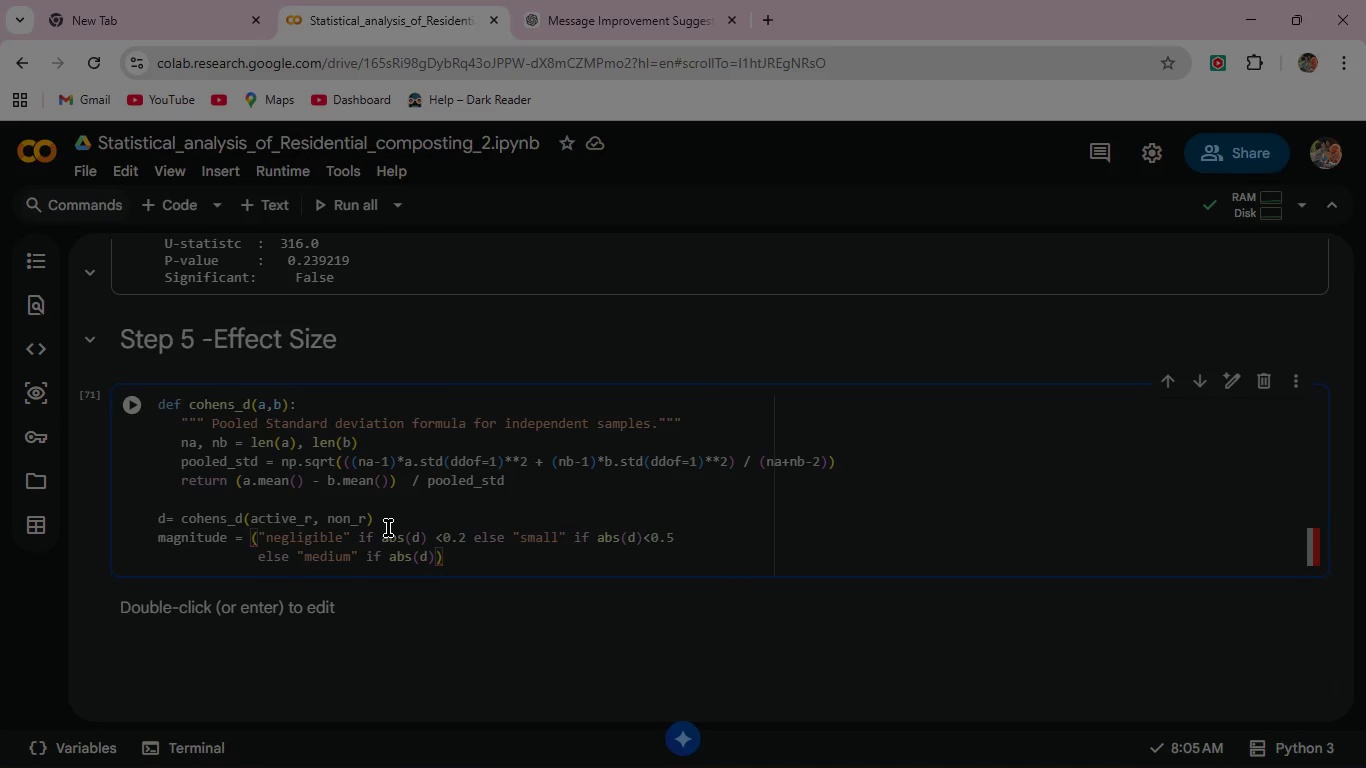 
type(<0.8 else " Large)
 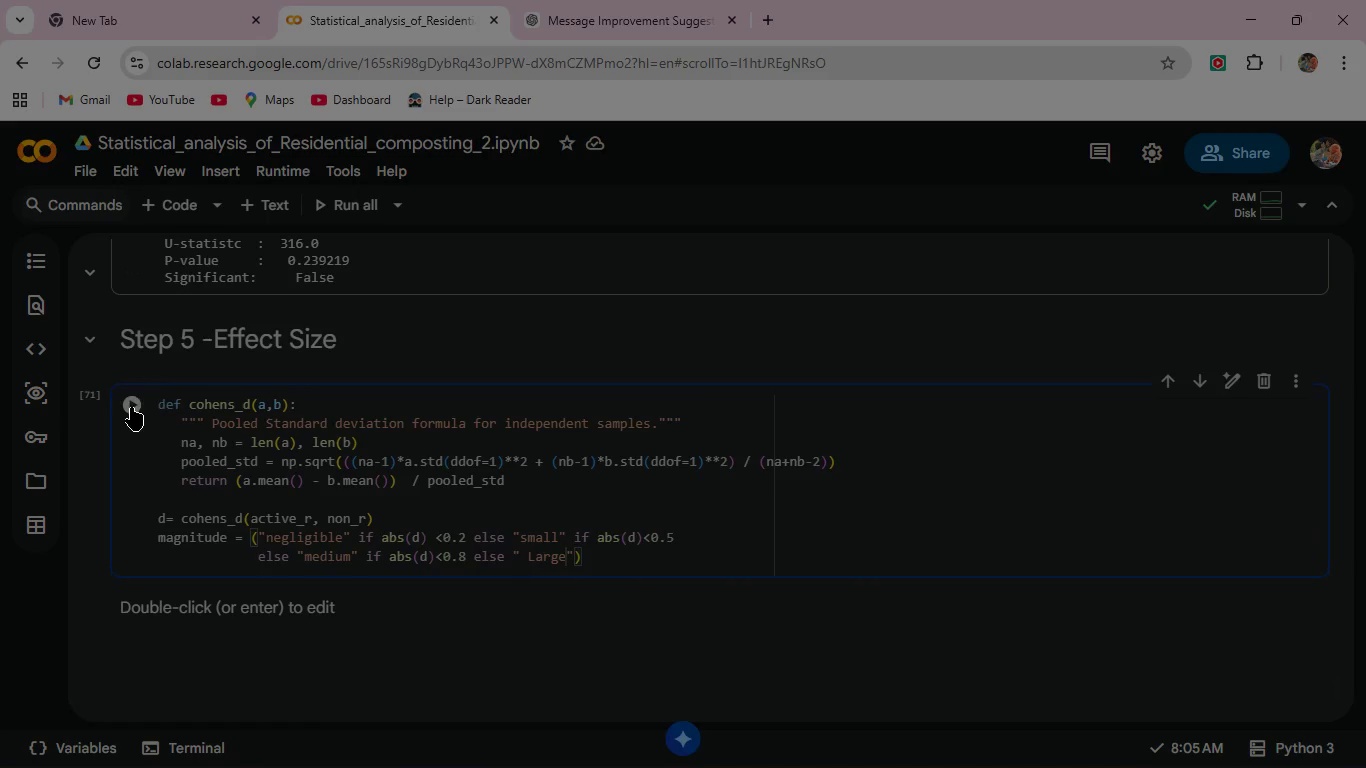 
wait(8.45)
 